 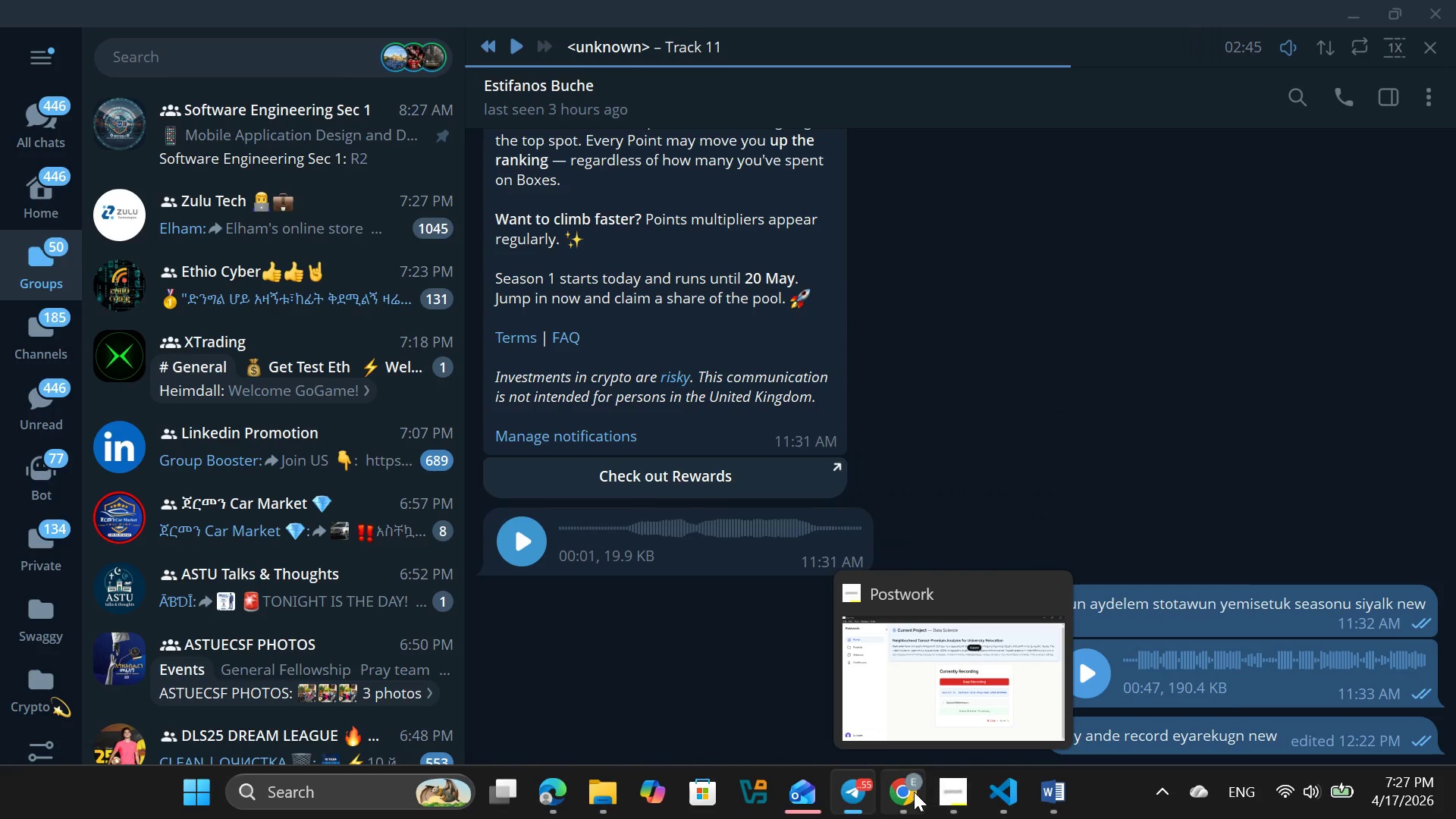 
left_click([800, 782])
 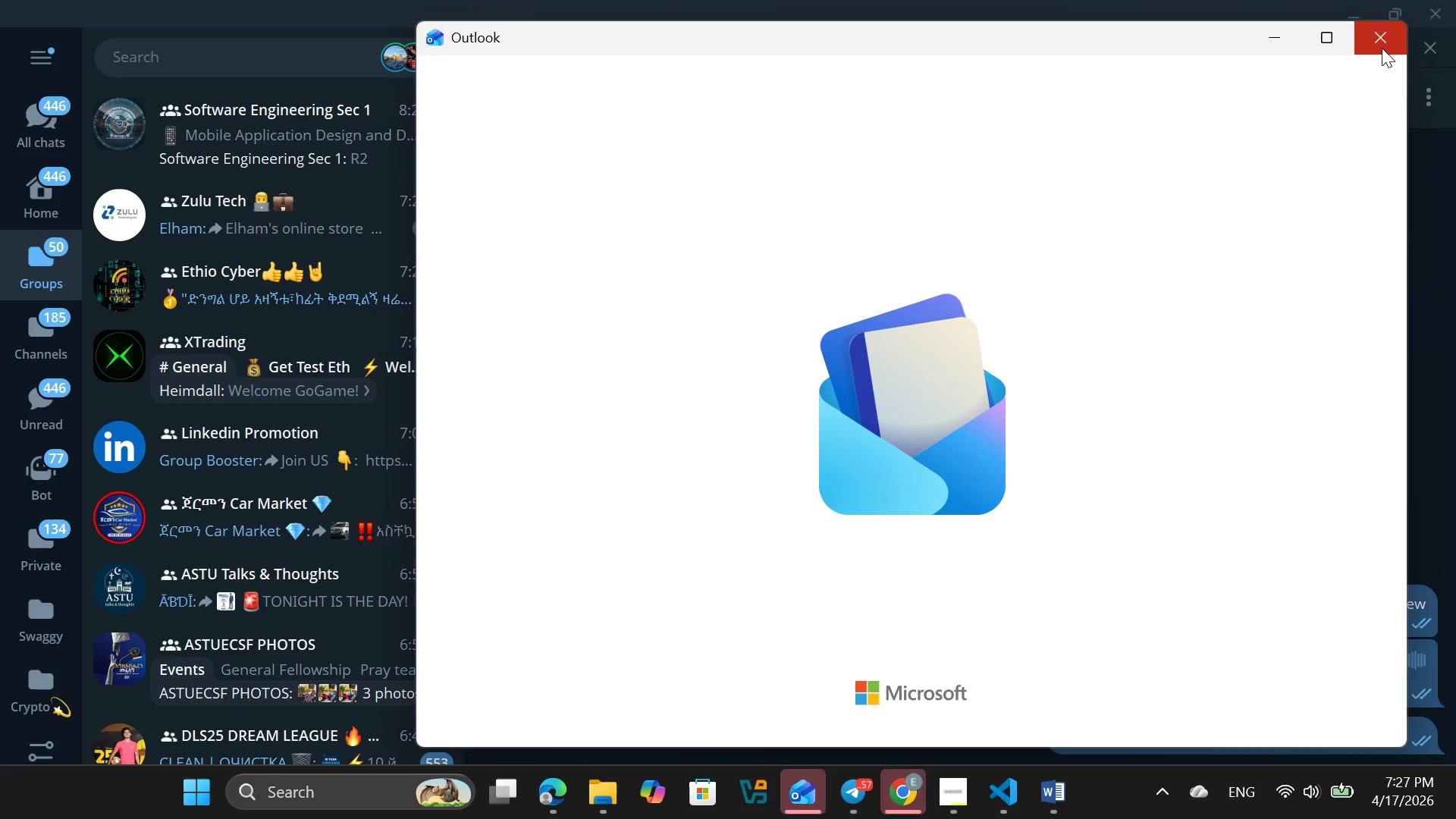 
left_click([1382, 48])
 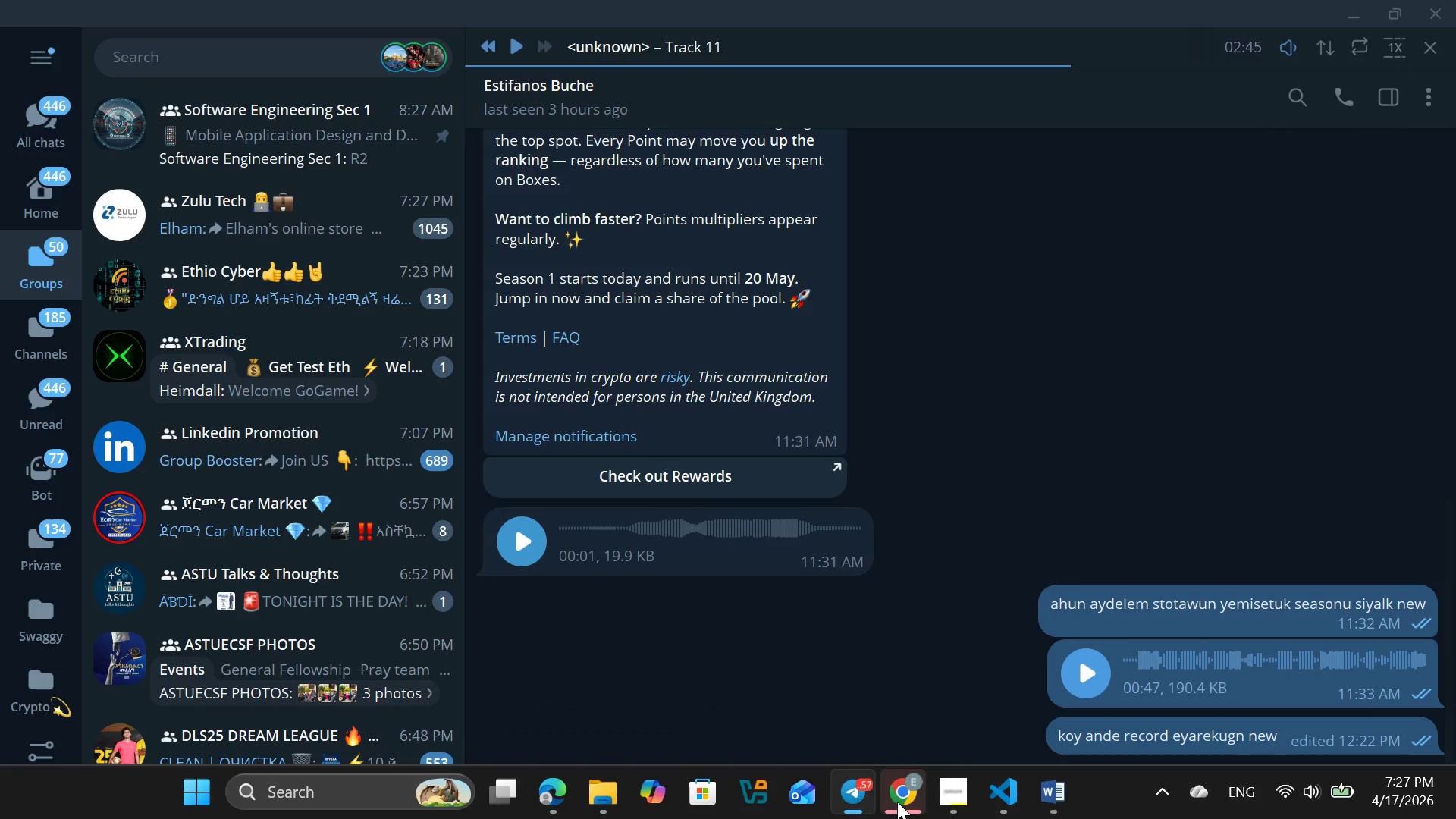 
left_click([897, 802])
 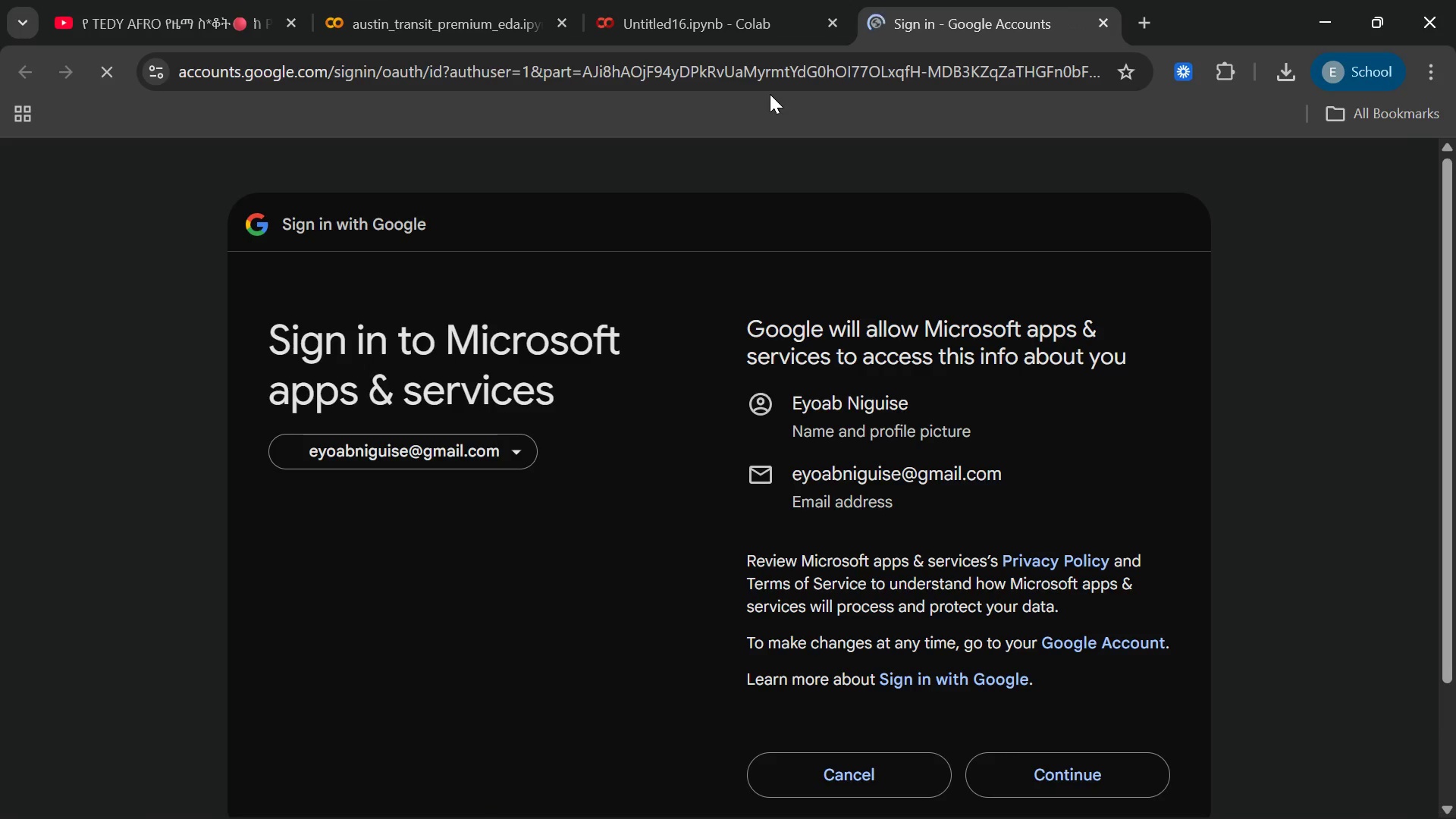 
left_click([752, 11])
 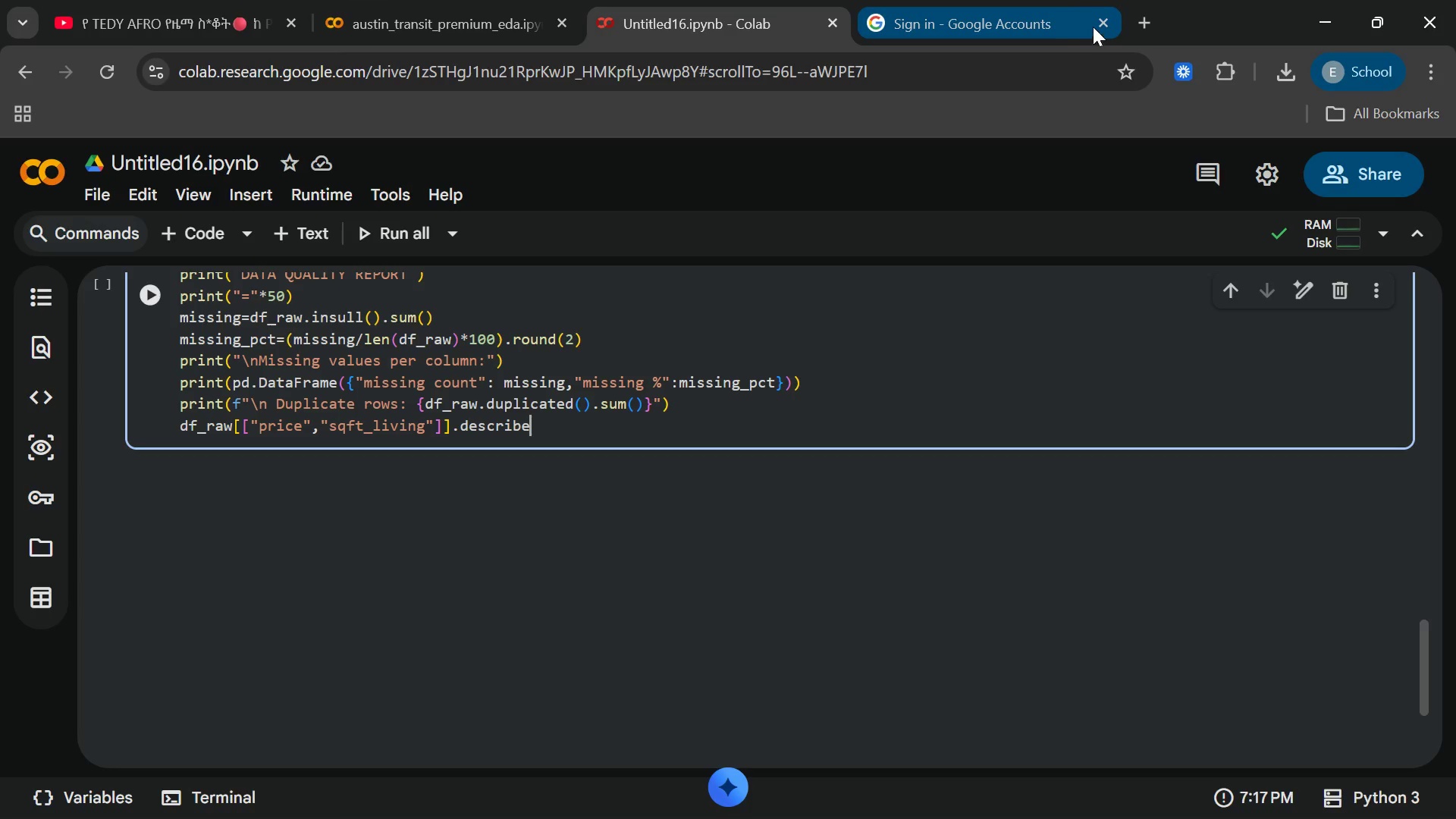 
left_click([1096, 27])
 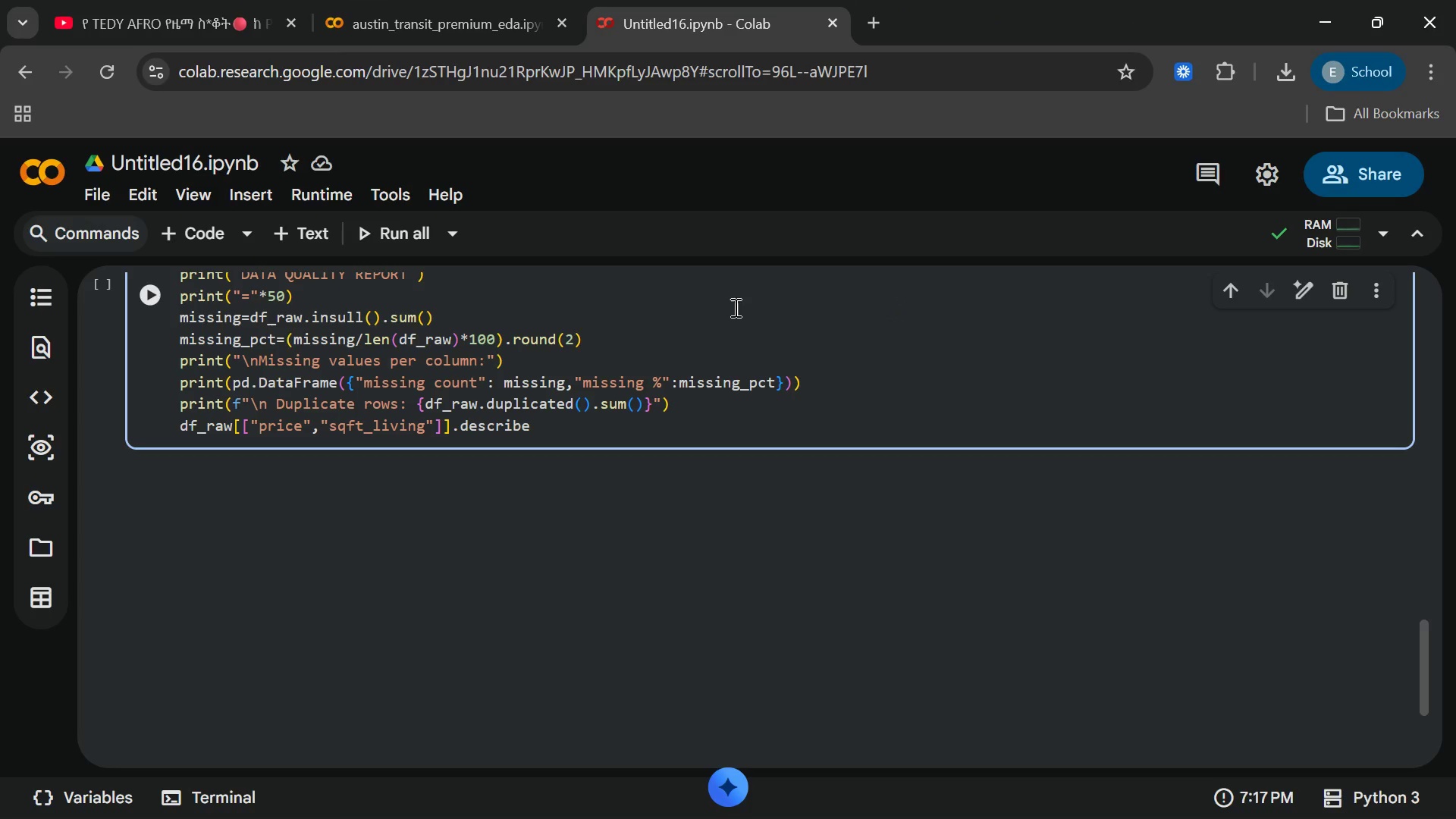 
left_click([562, 415])
 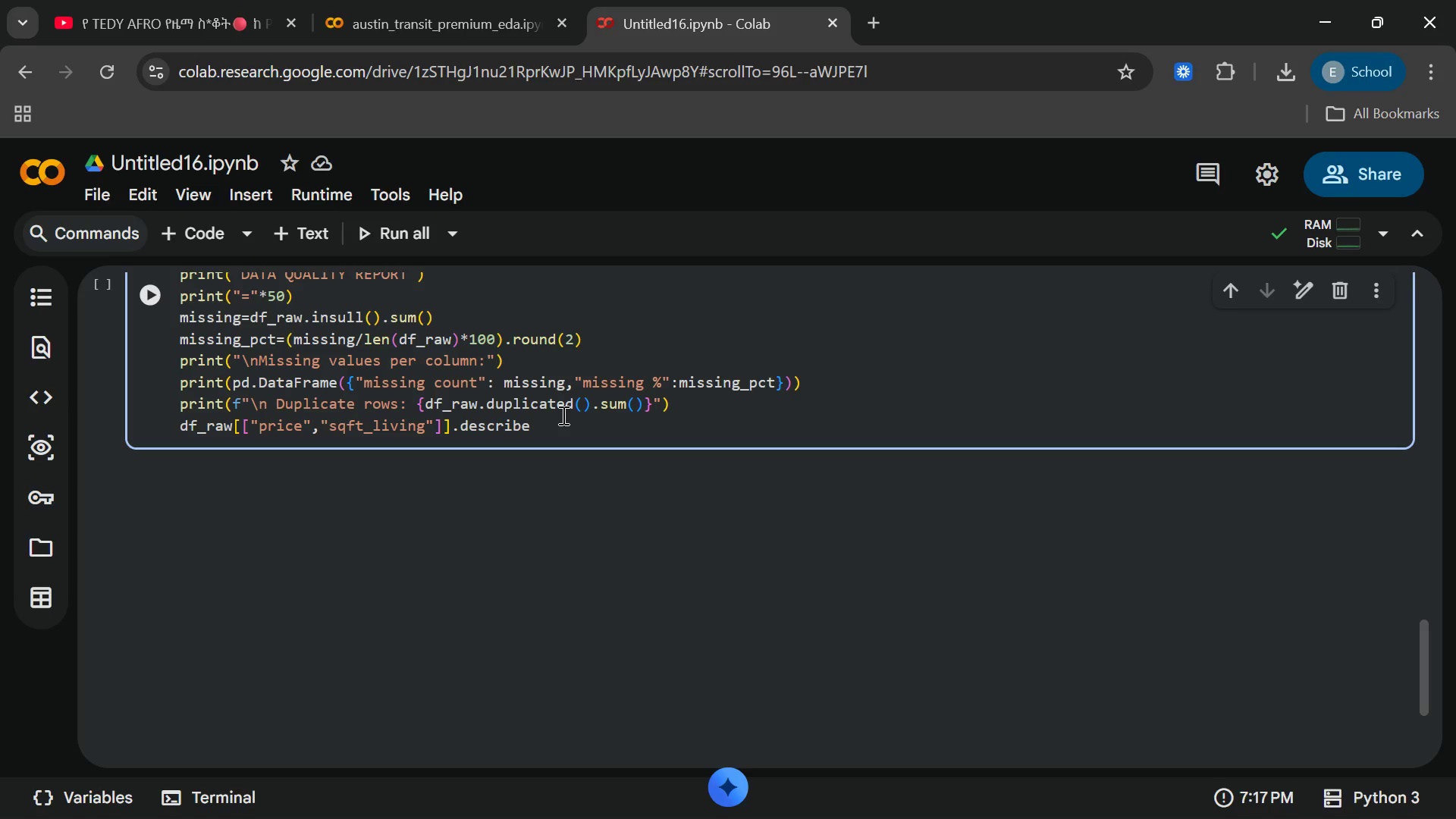 
key(Shift+9)
 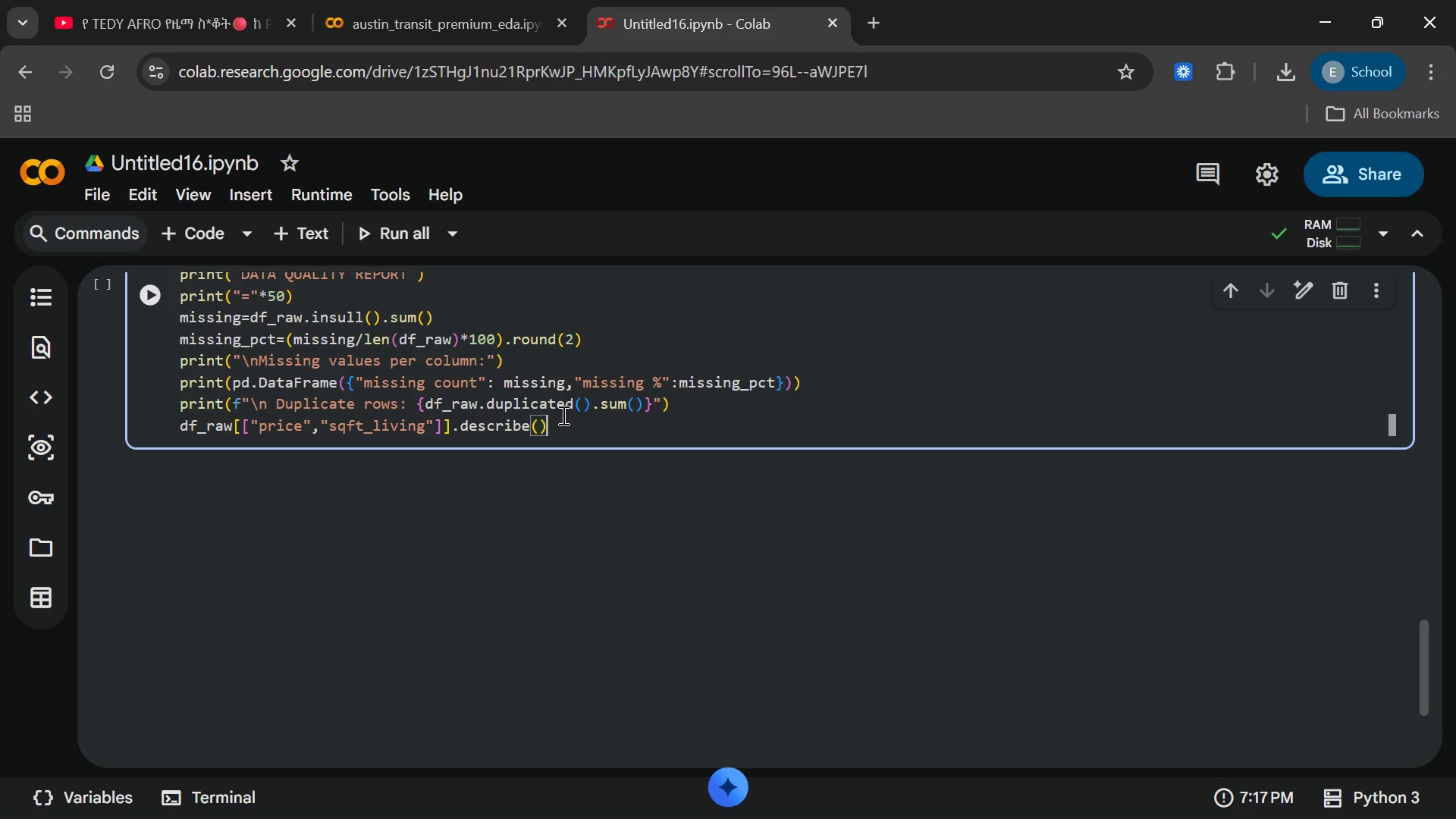 
key(ArrowRight)
 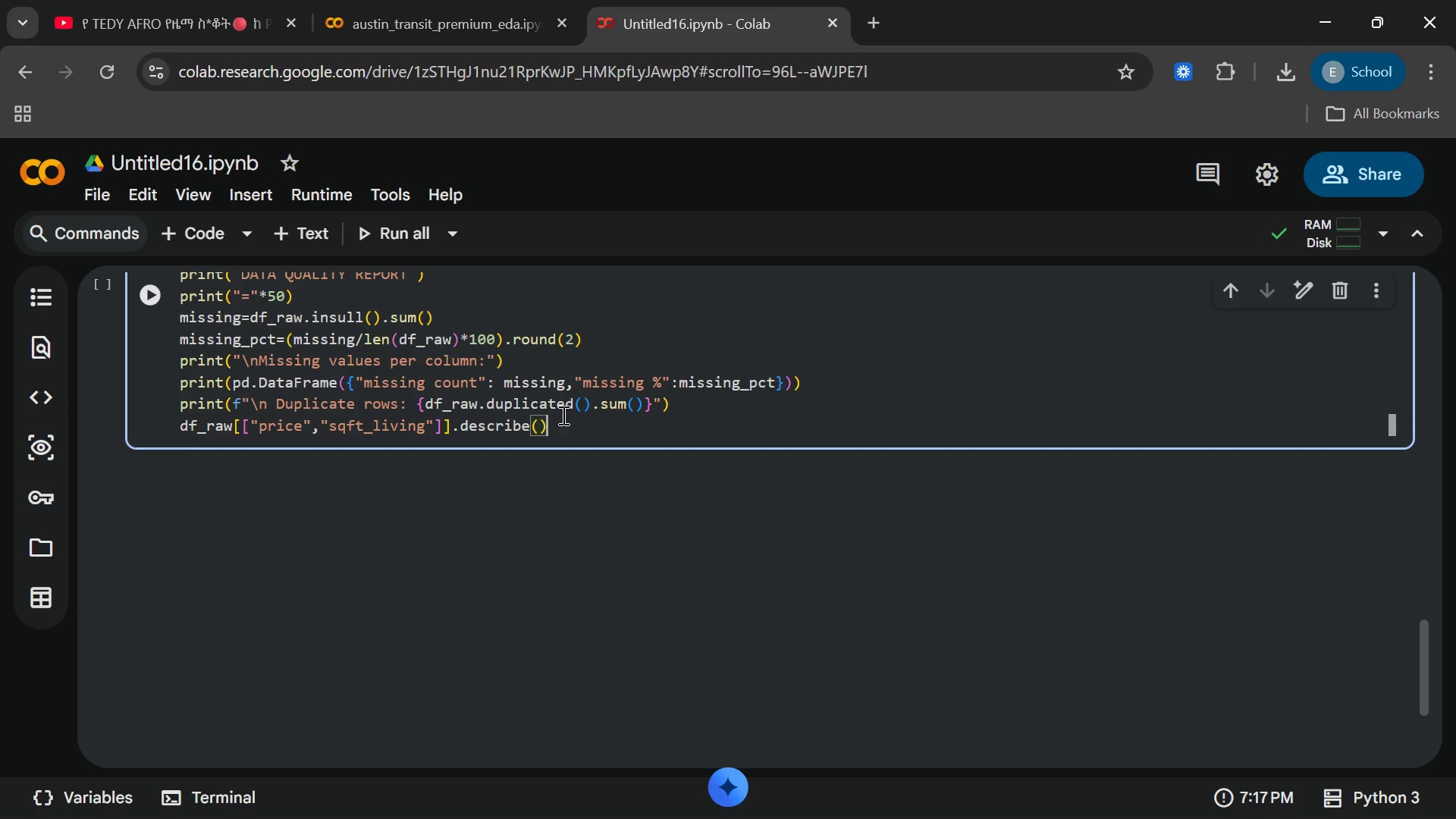 
type(.round(0)
 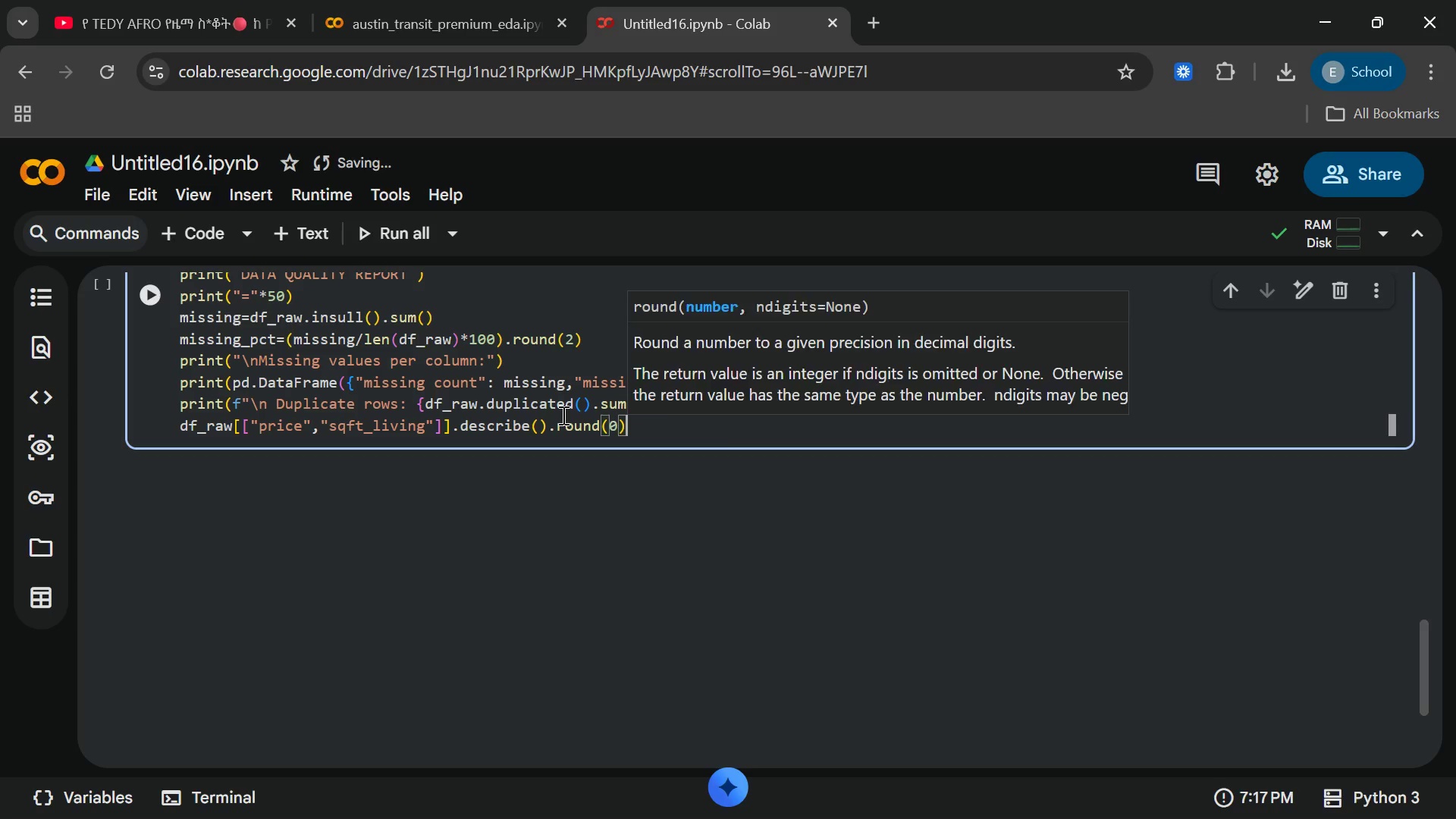 
 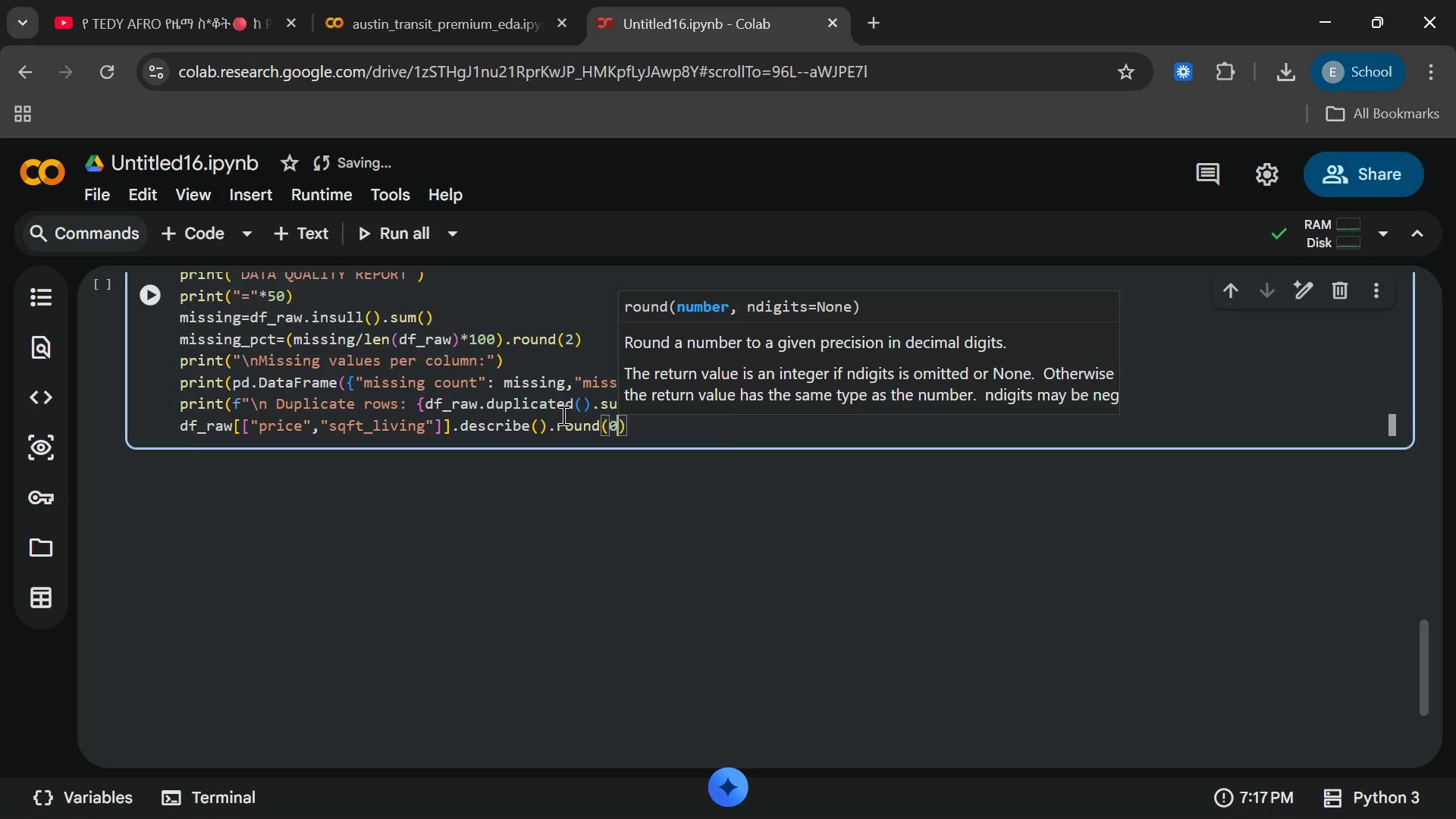 
key(ArrowRight)
 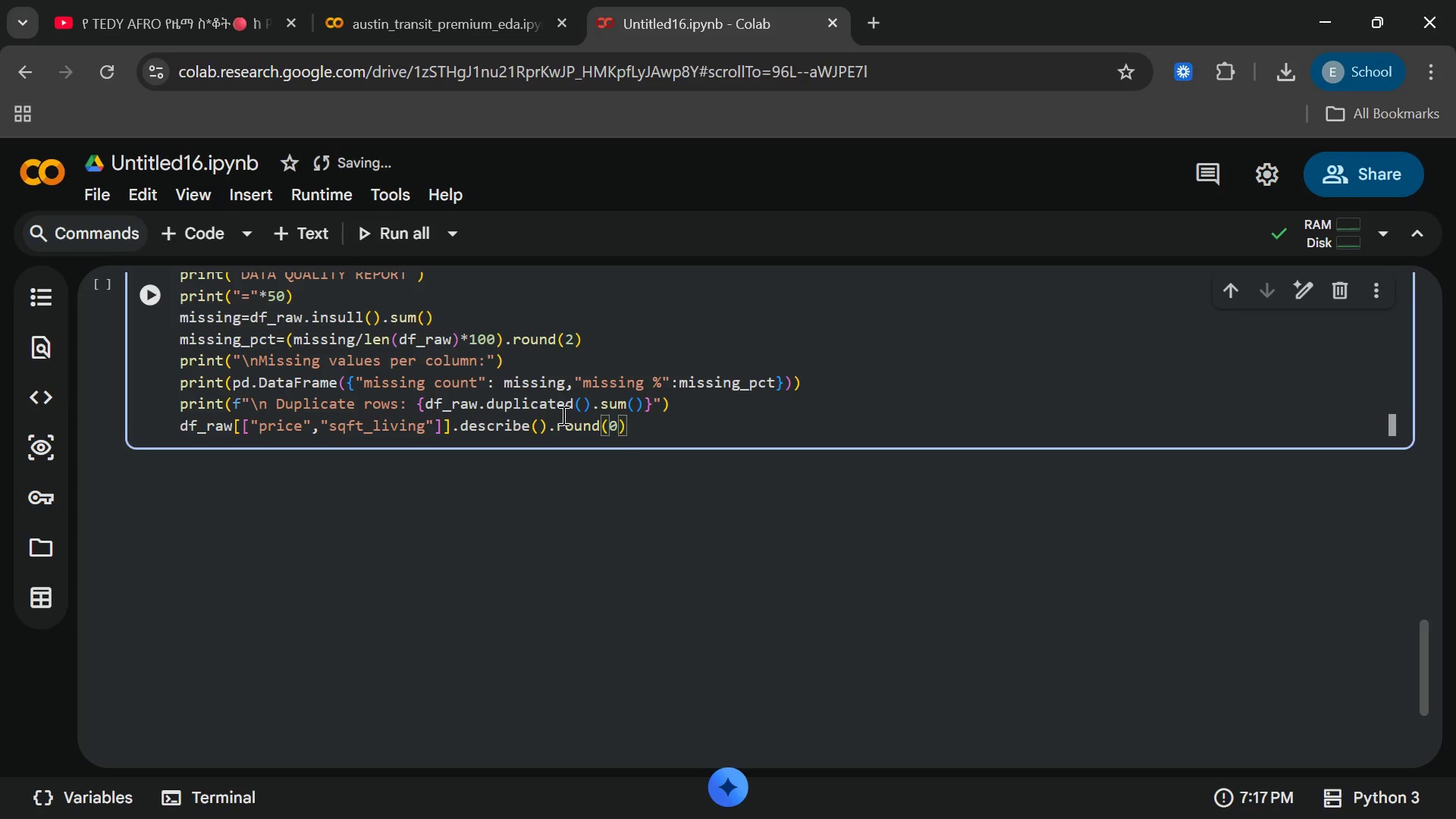 
key(Enter)
 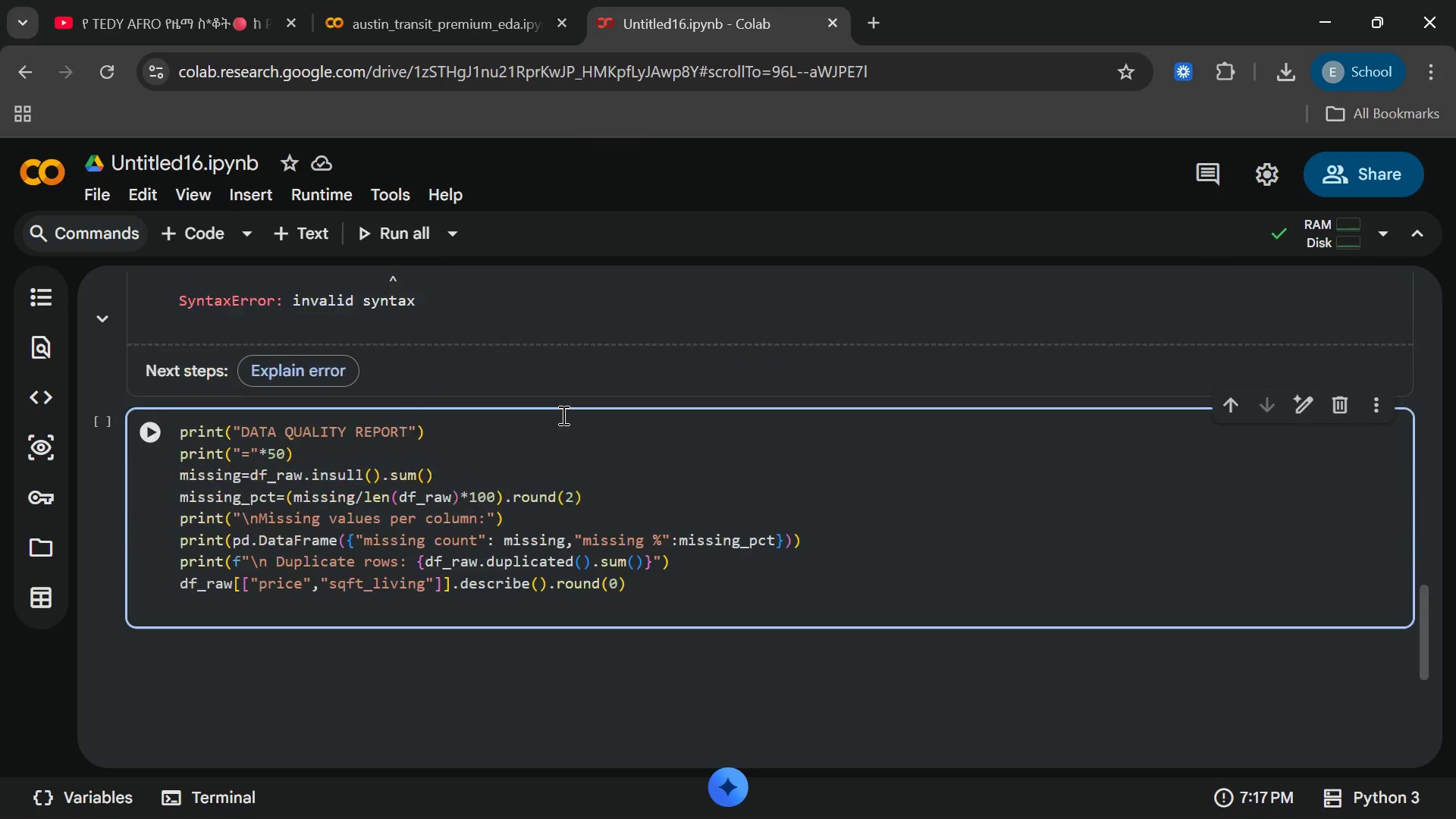 
wait(6.09)
 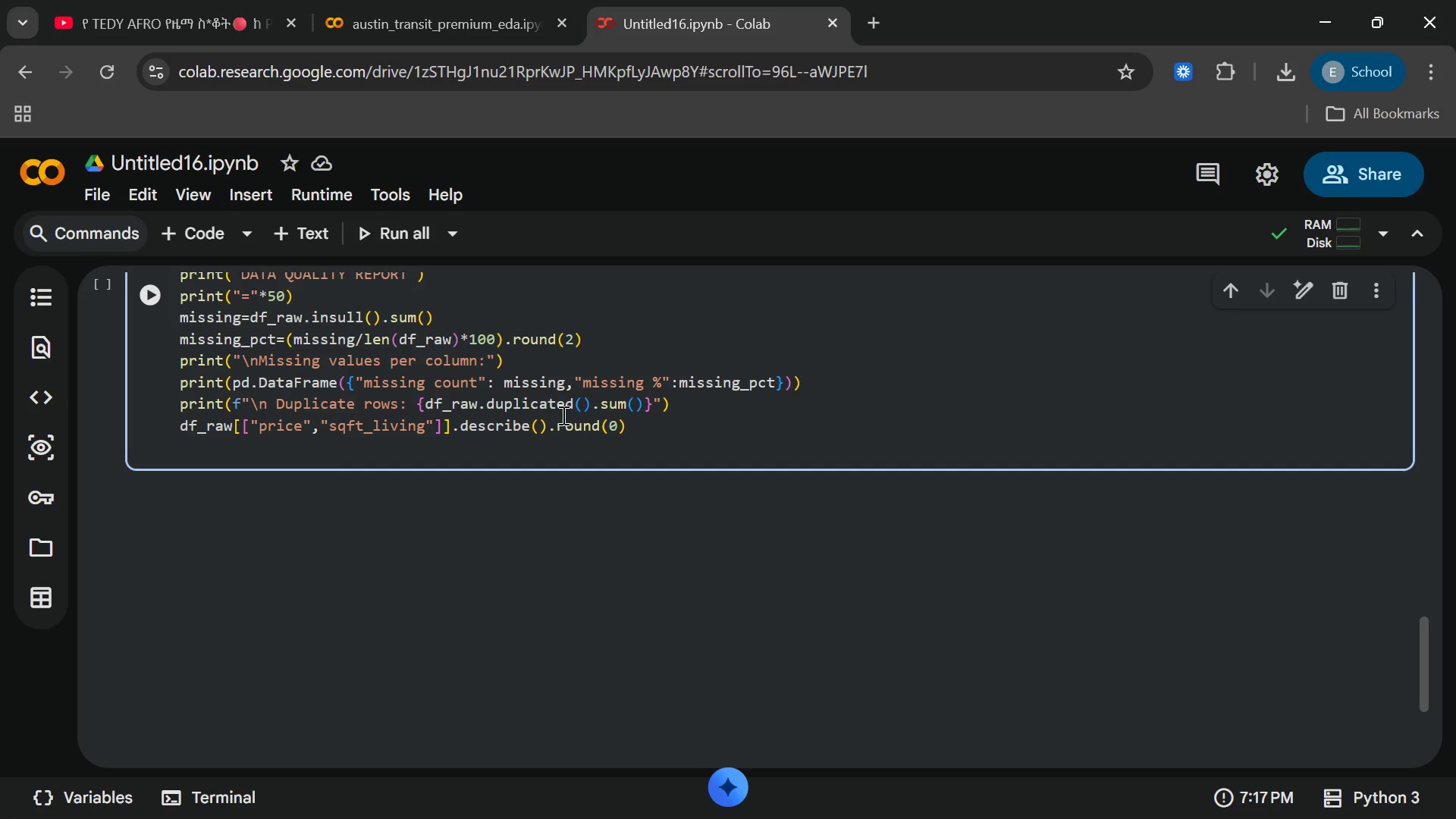 
left_click([149, 447])
 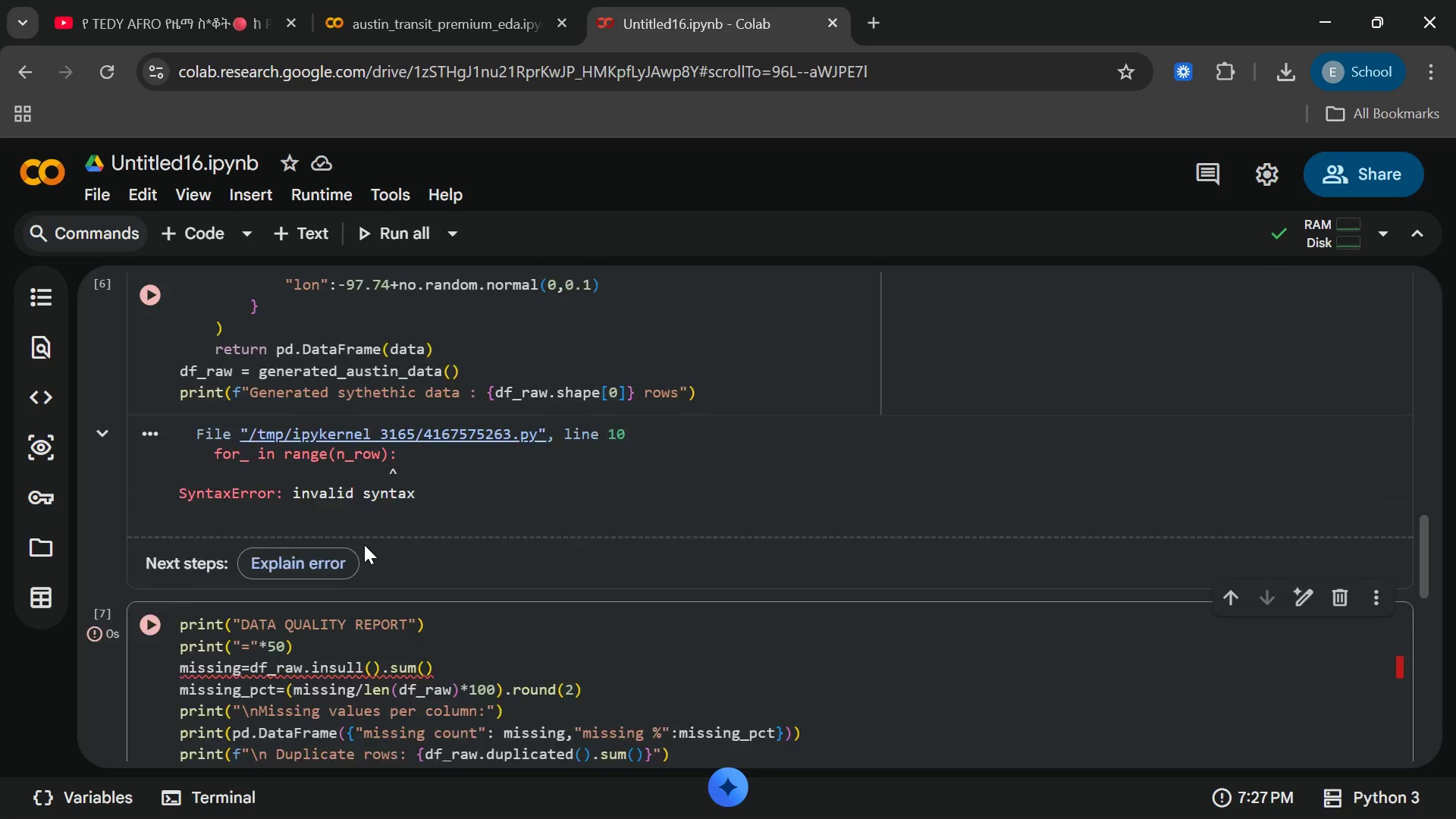 
wait(19.34)
 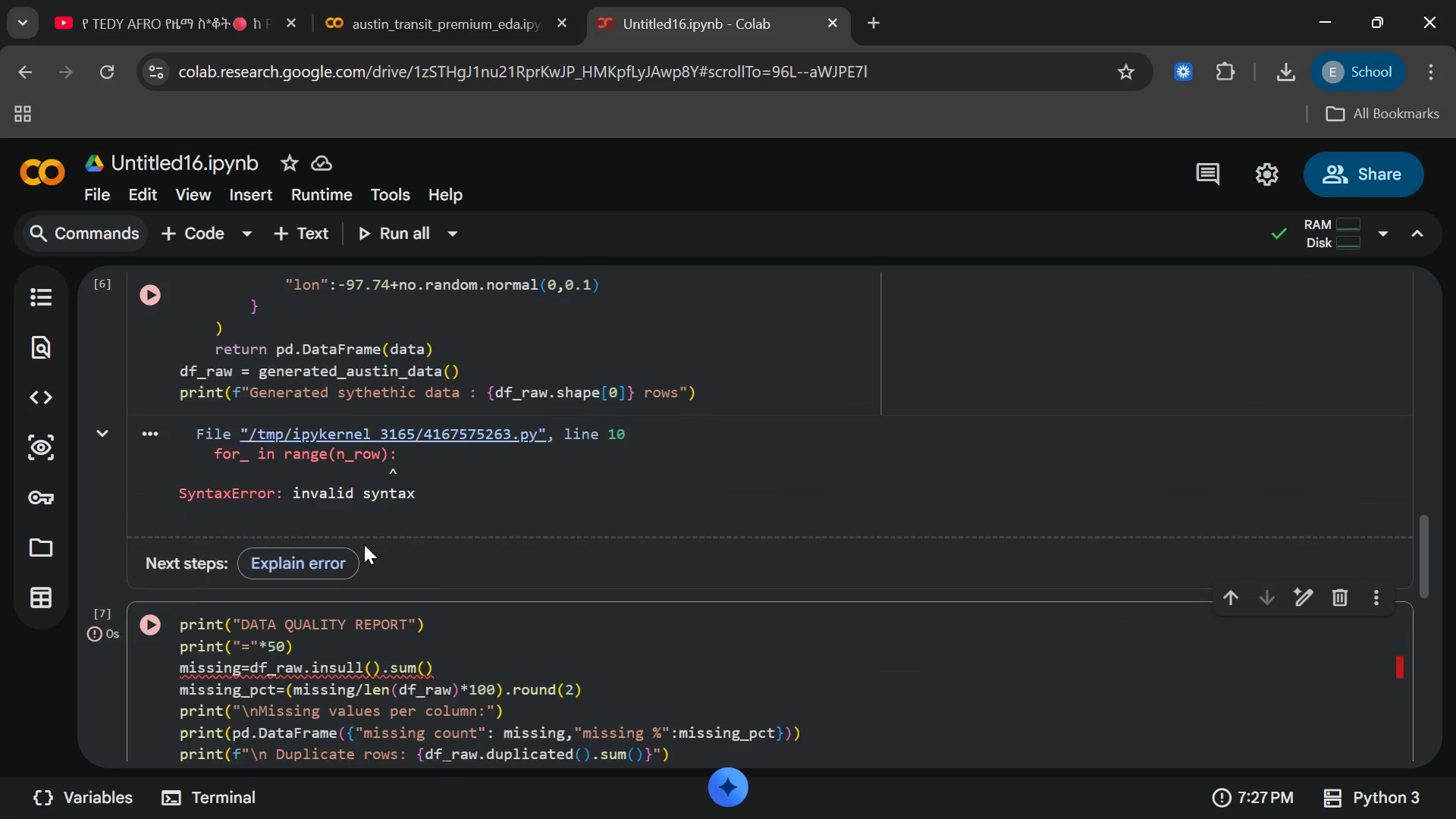 
left_click([183, 224])
 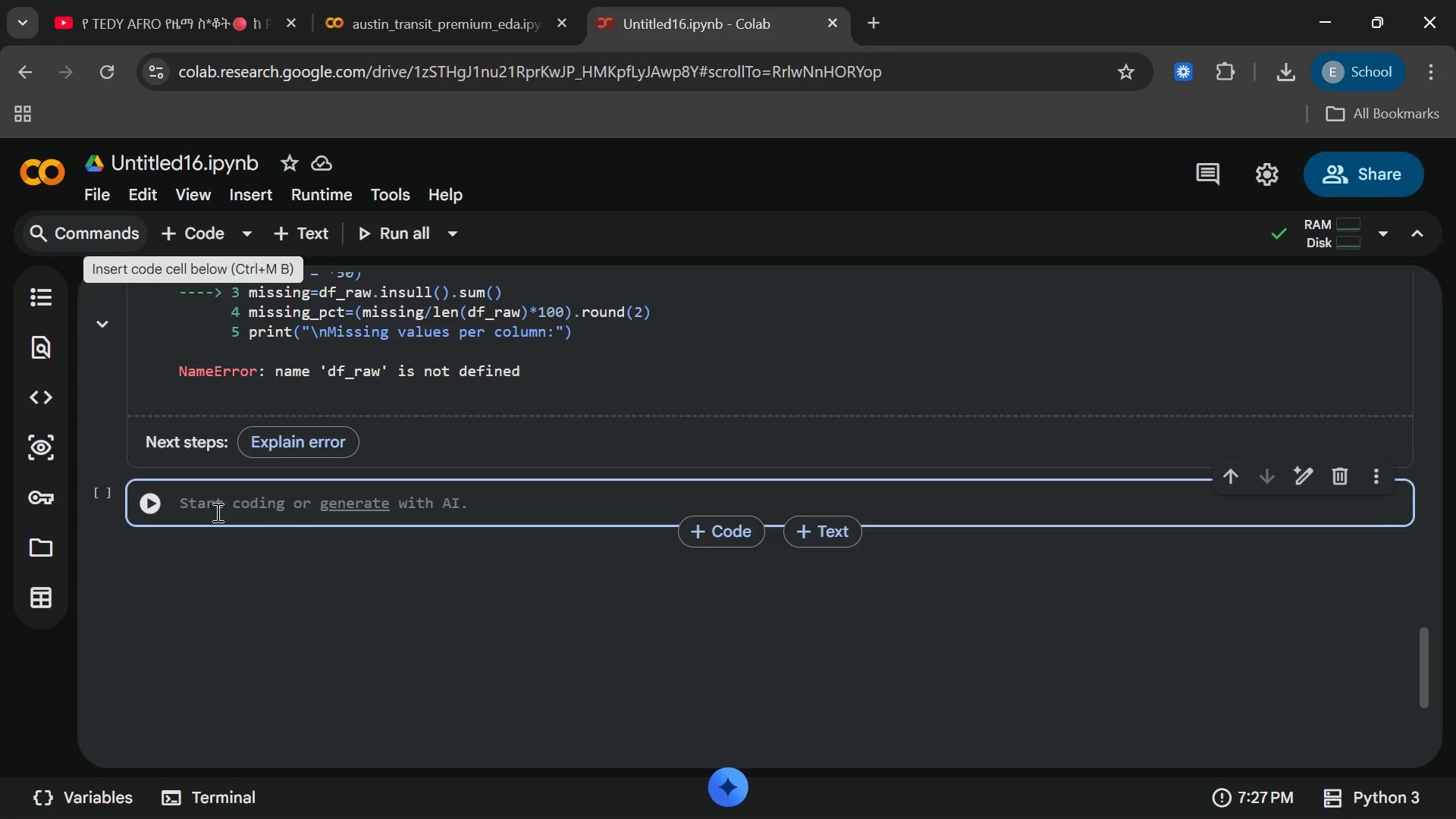 
left_click([215, 512])
 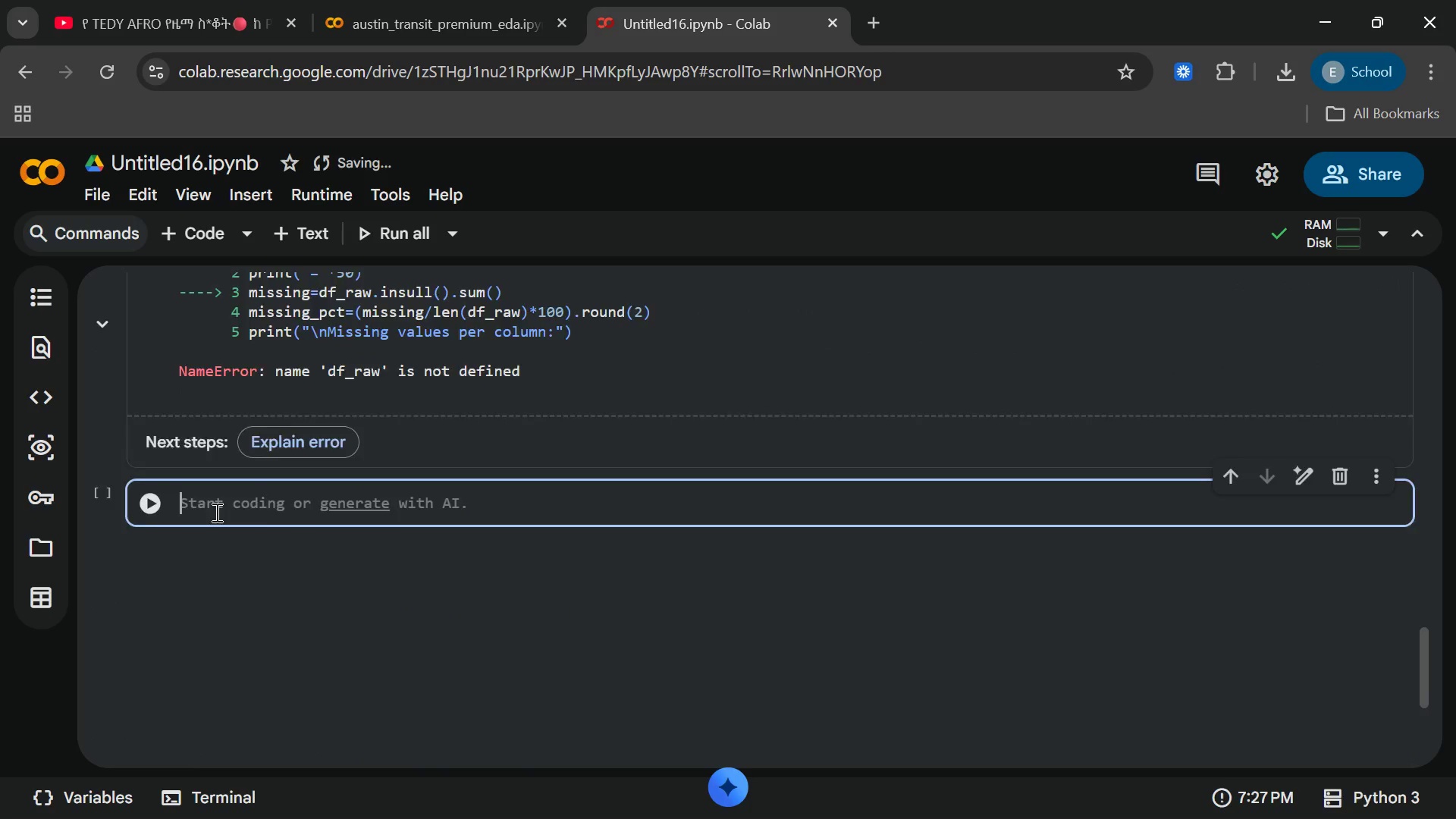 
wait(5.09)
 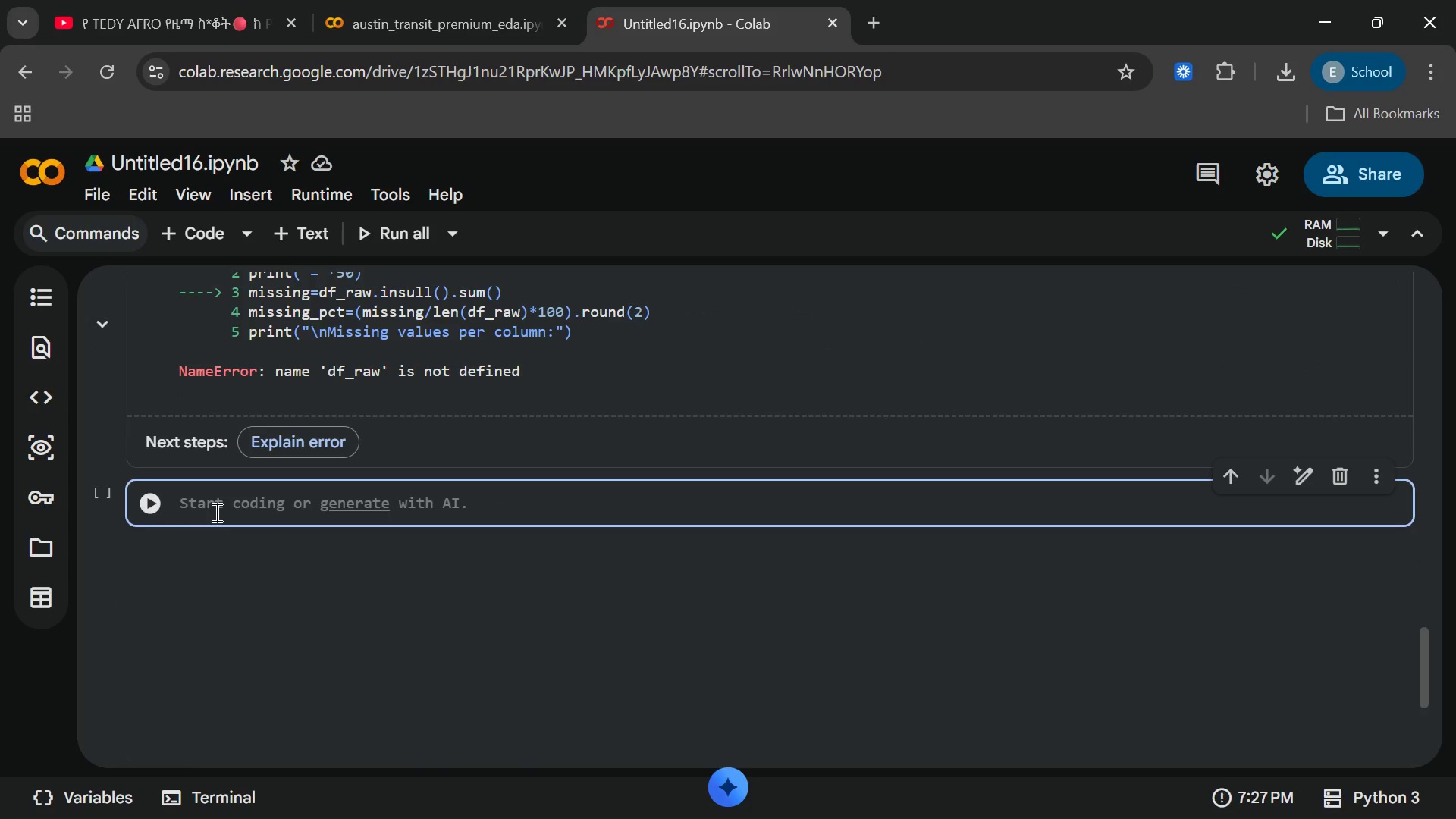 
left_click([107, 480])
 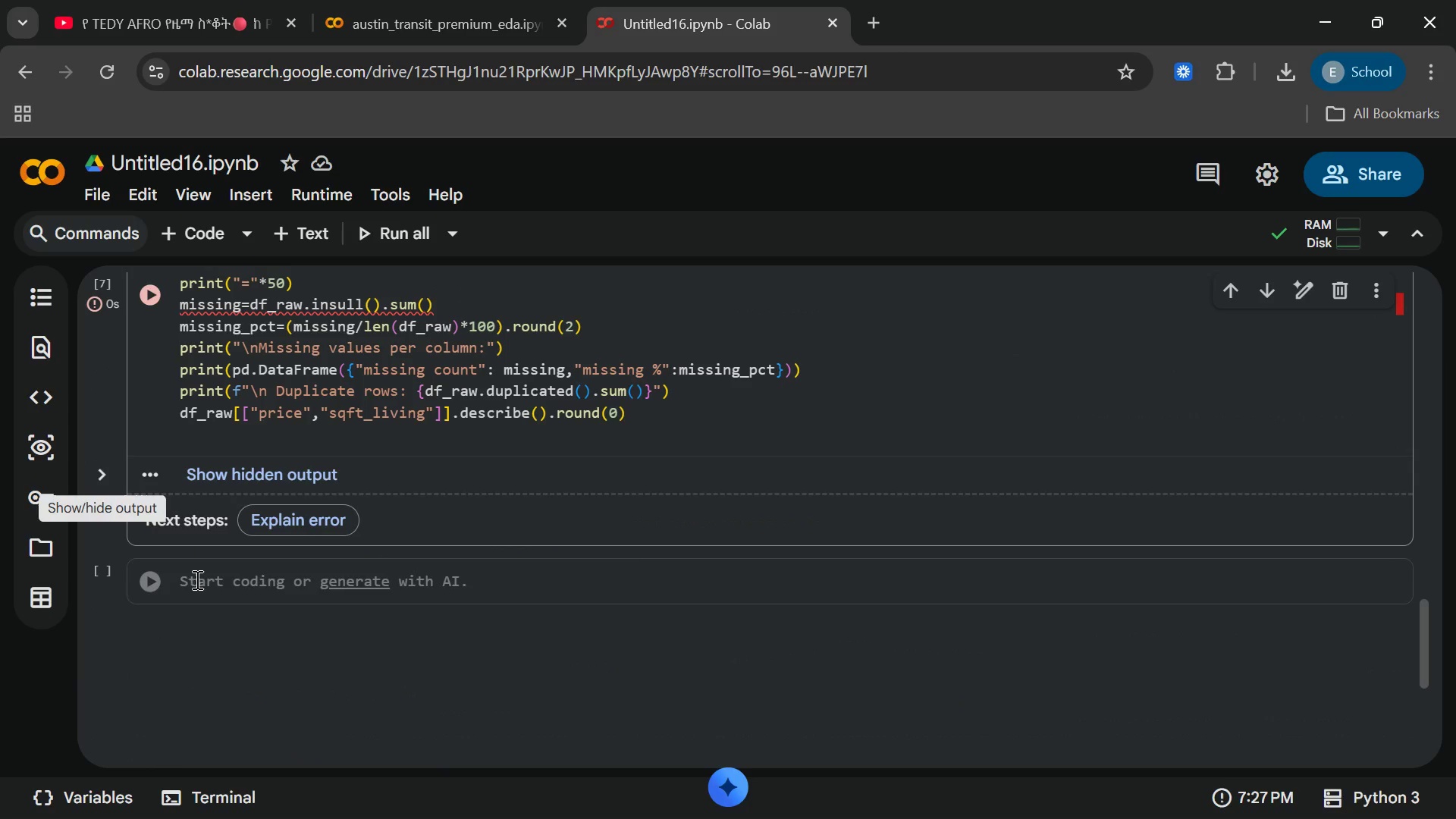 
left_click([191, 585])
 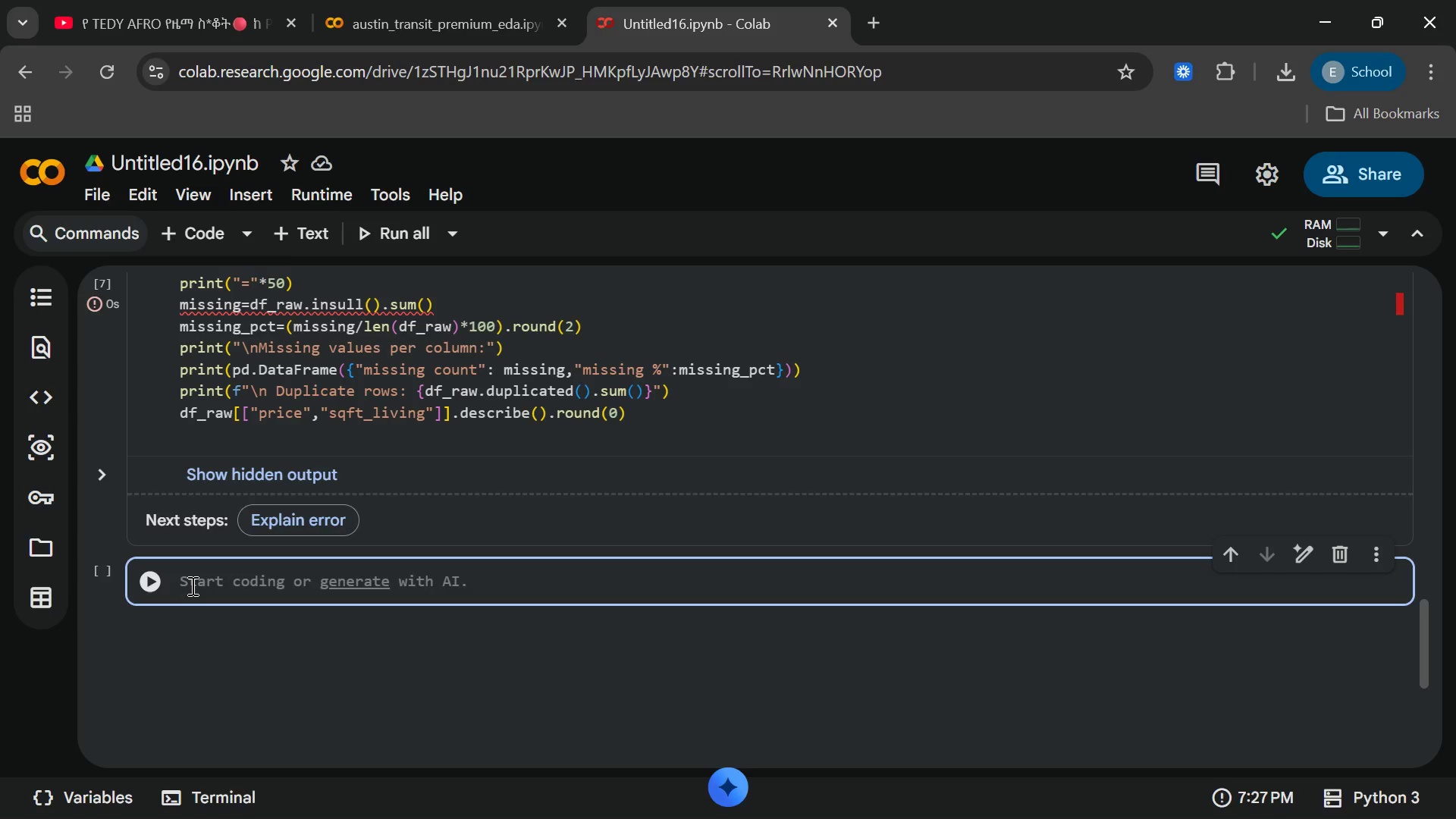 
type(df =df_raw)
 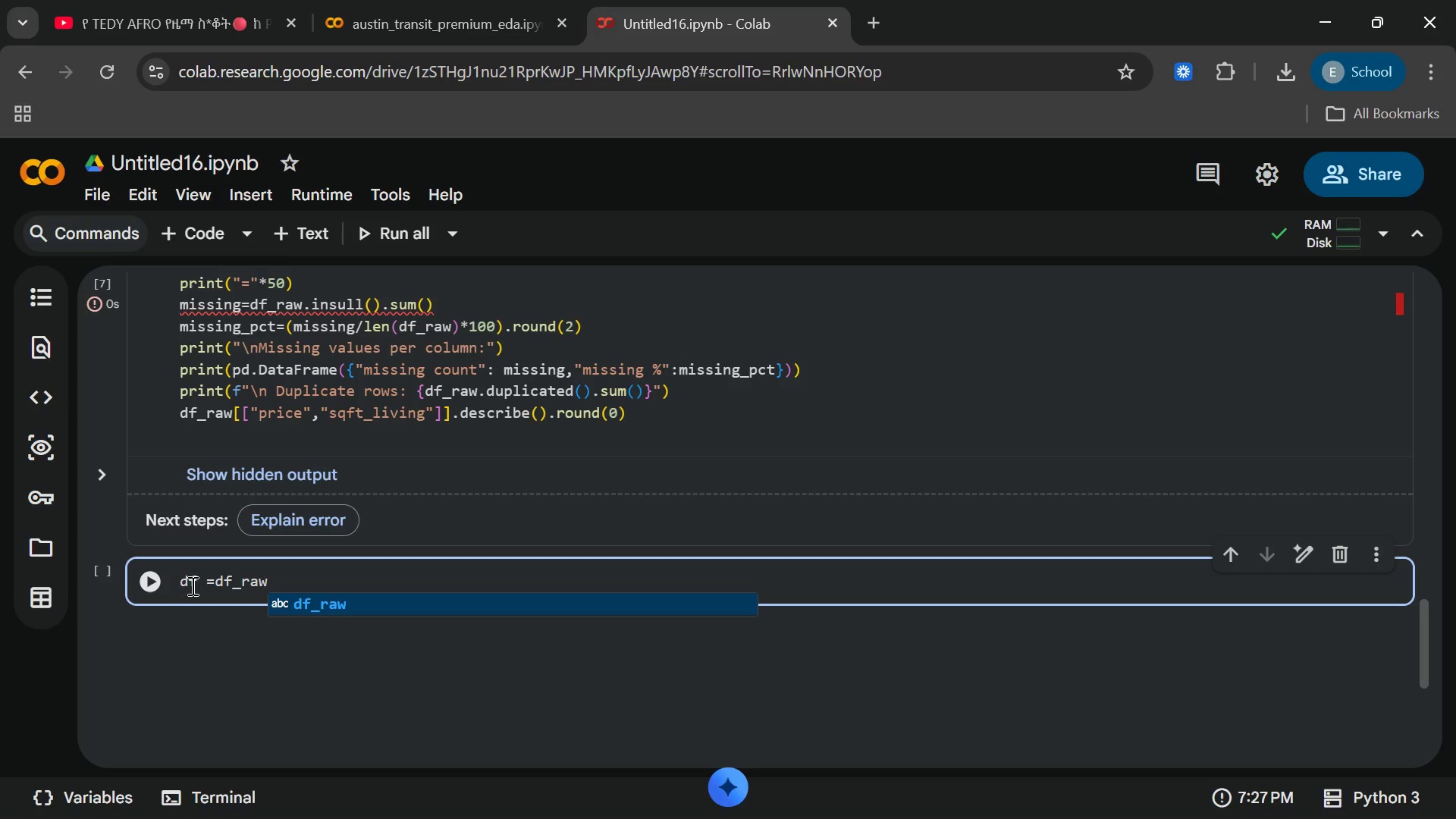 
key(Enter)
 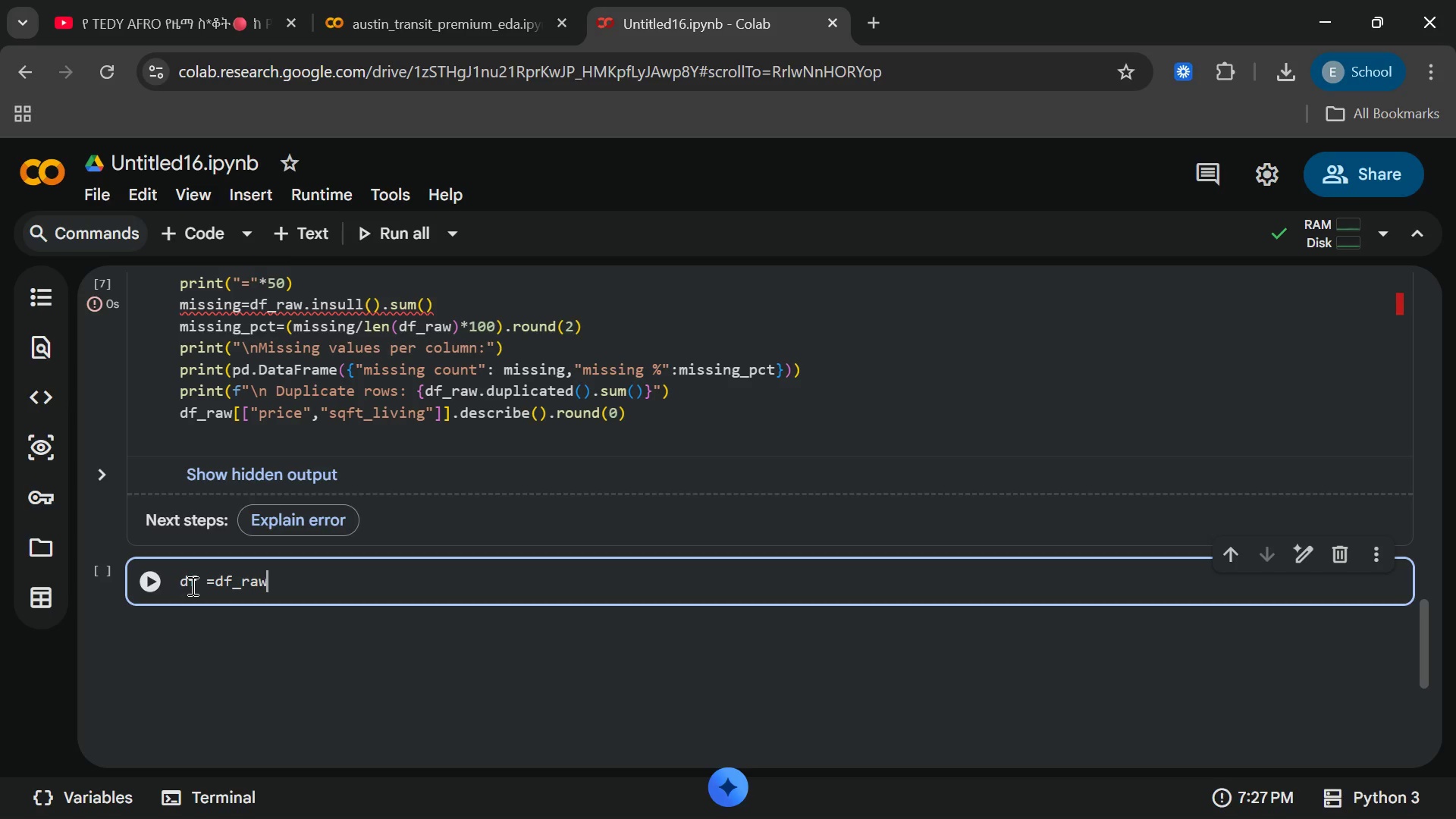 
type(.copy()
 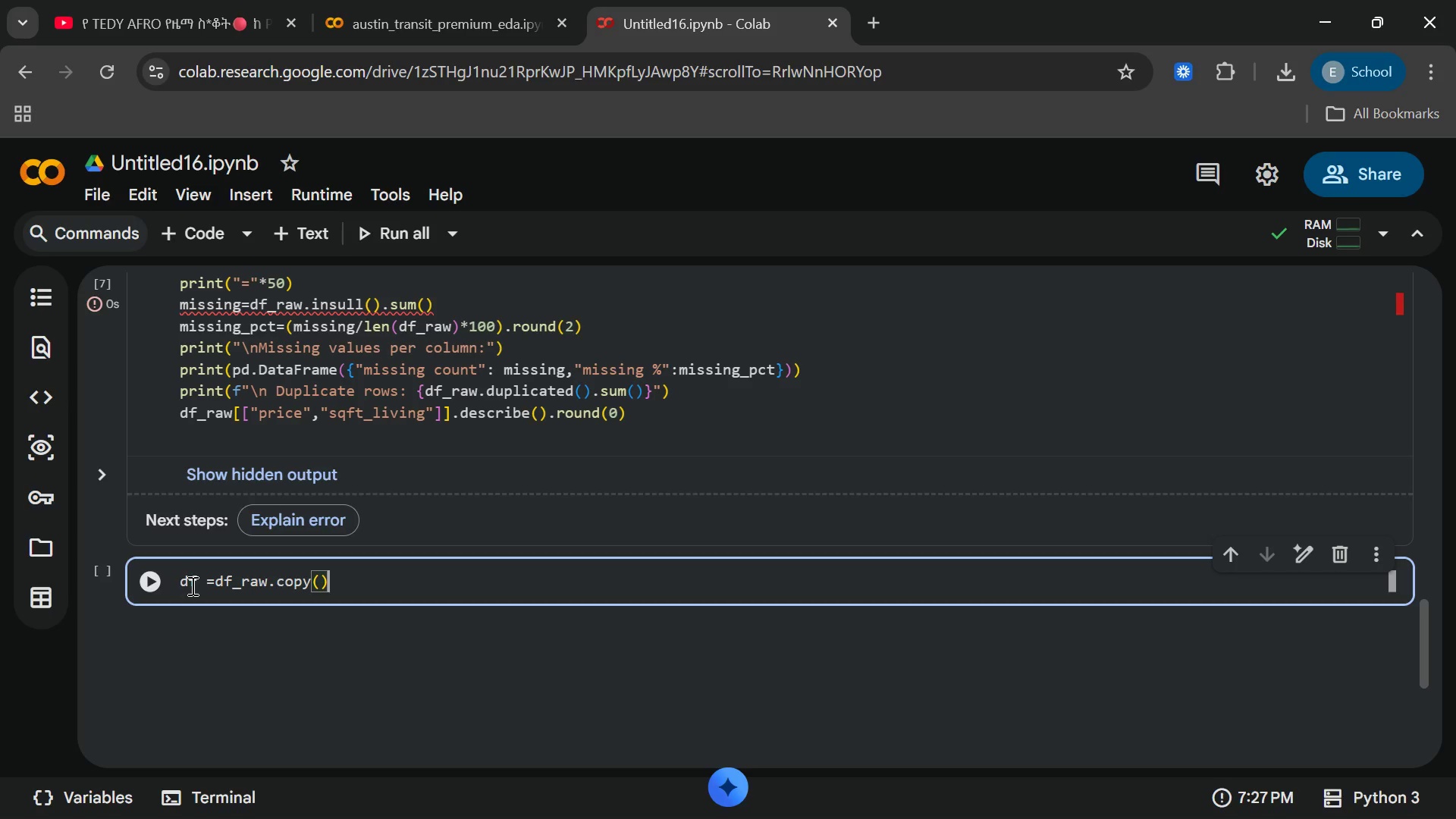 
key(ArrowRight)
 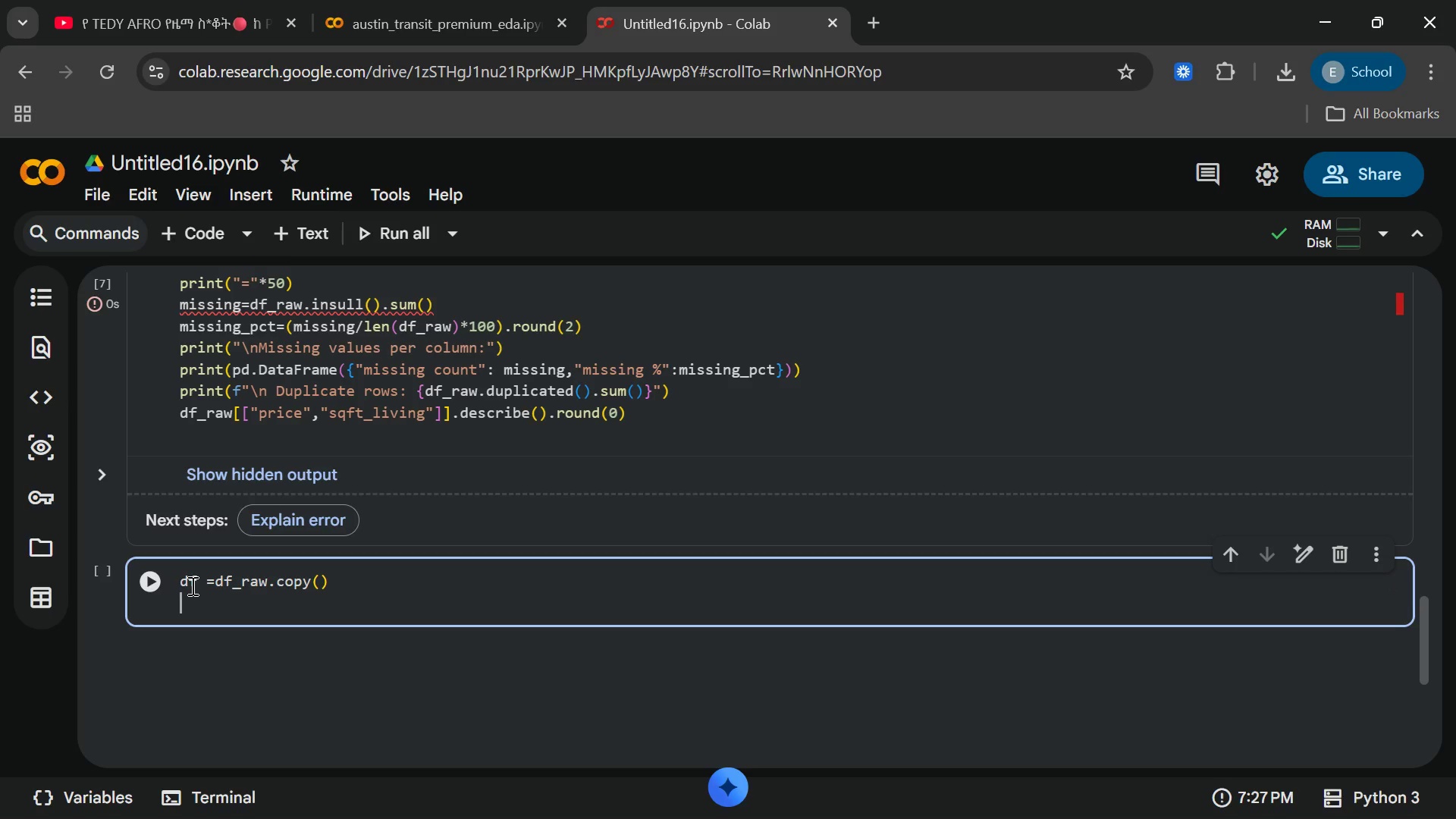 
key(Enter)
 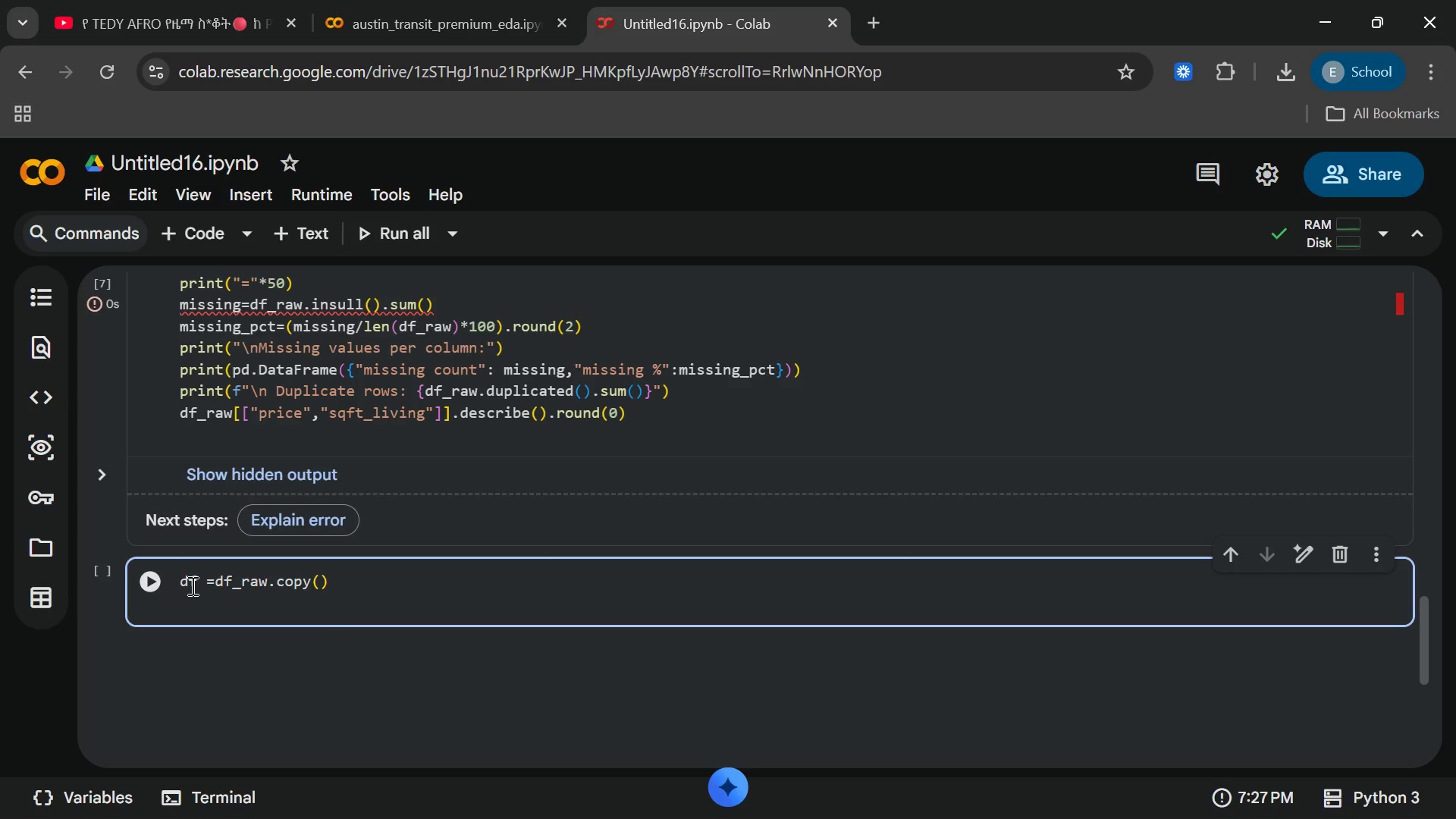 
type(before)
 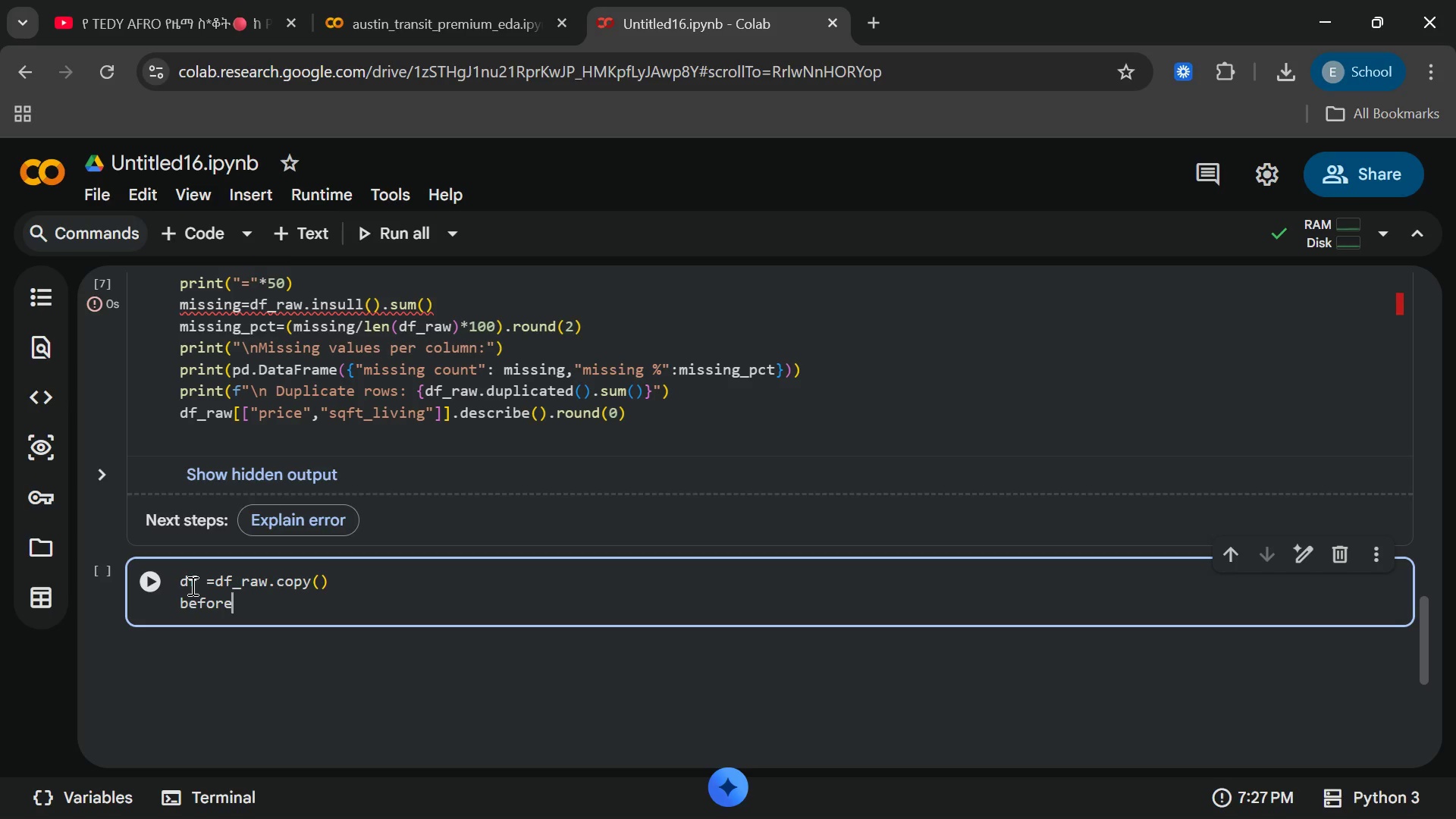 
wait(5.69)
 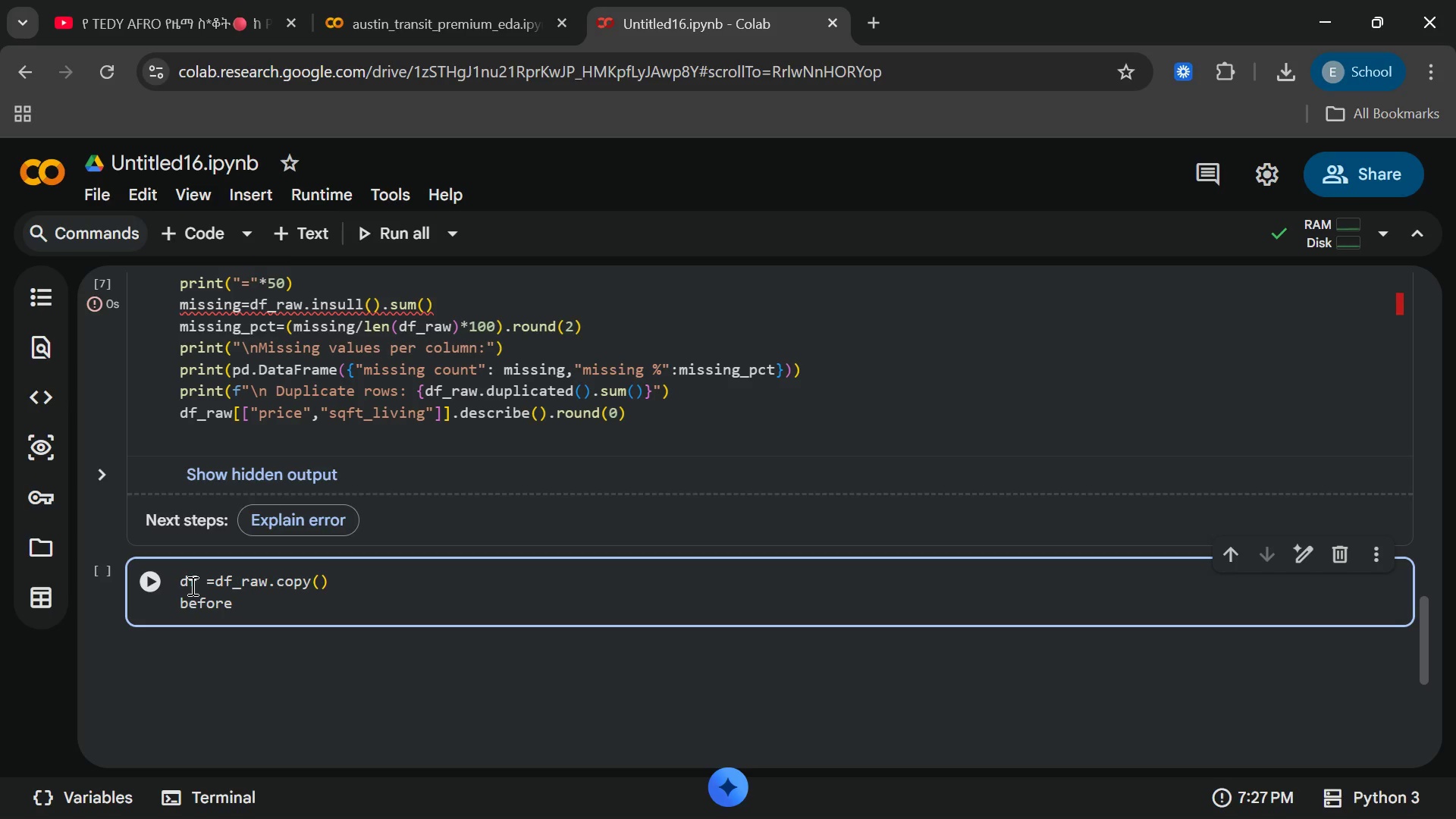 
type(==)
key(Backspace)
key(Backspace)
type( = lr)
key(Backspace)
type(en(df)
 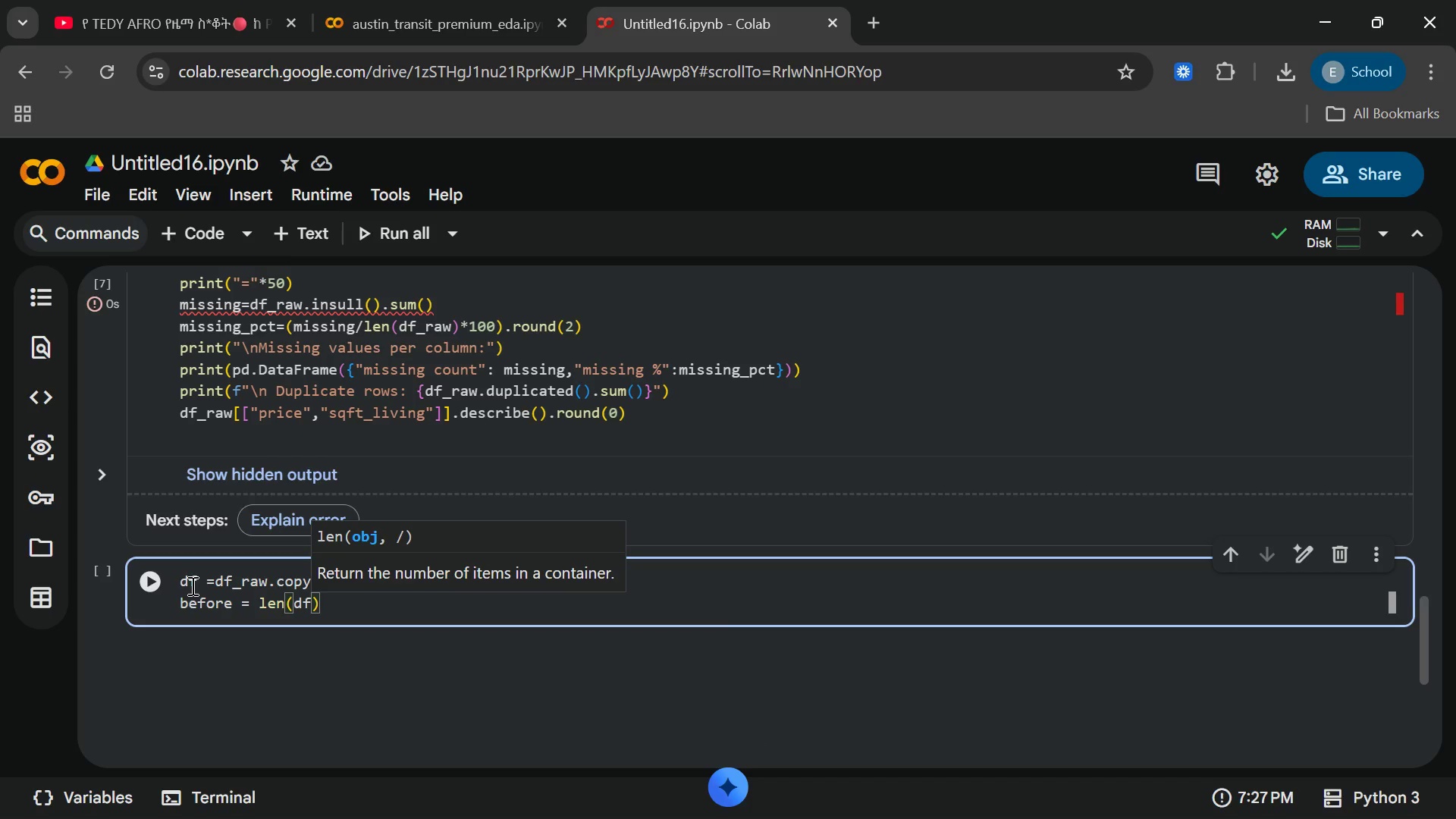 
key(ArrowRight)
 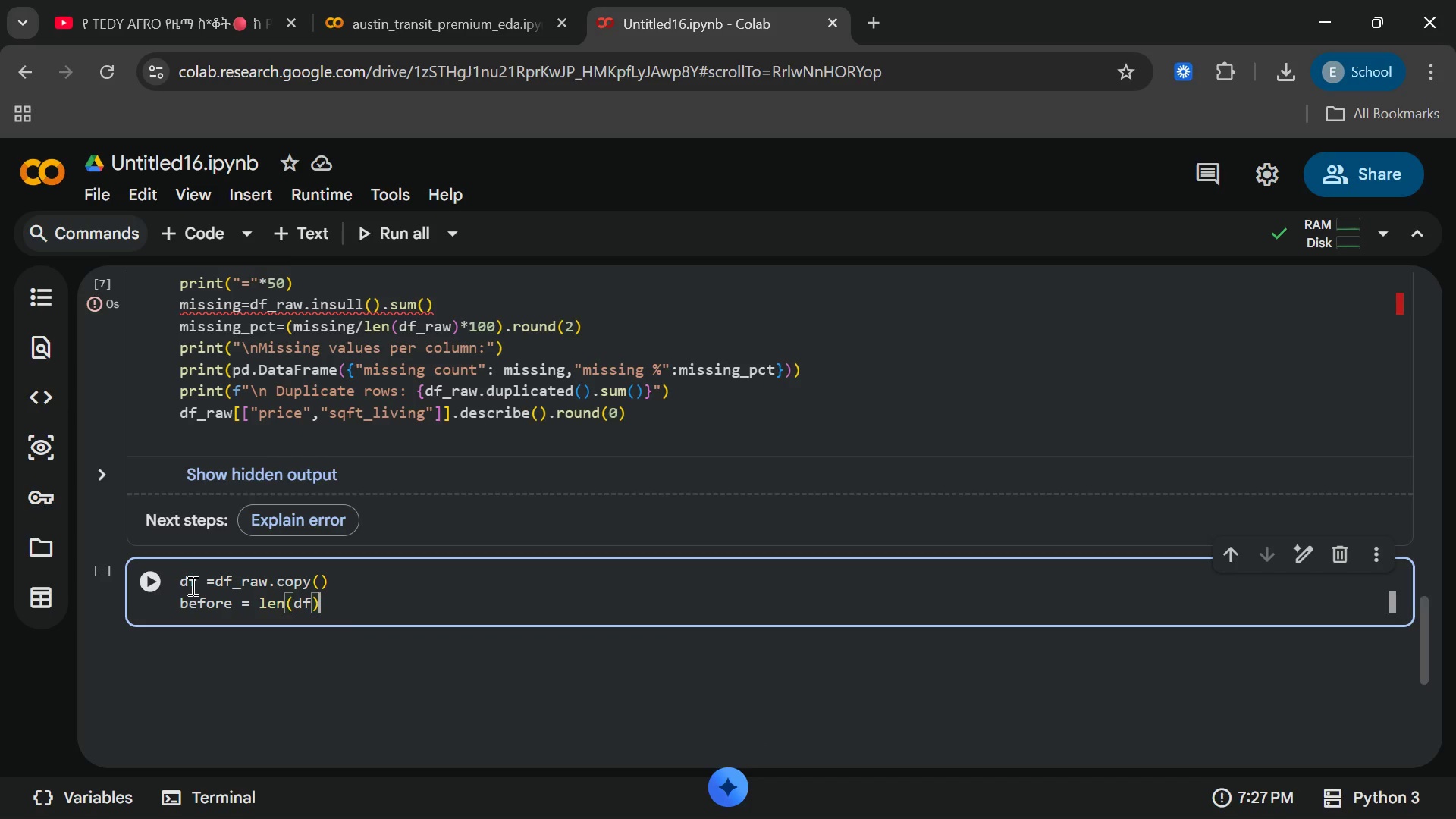 
key(Enter)
 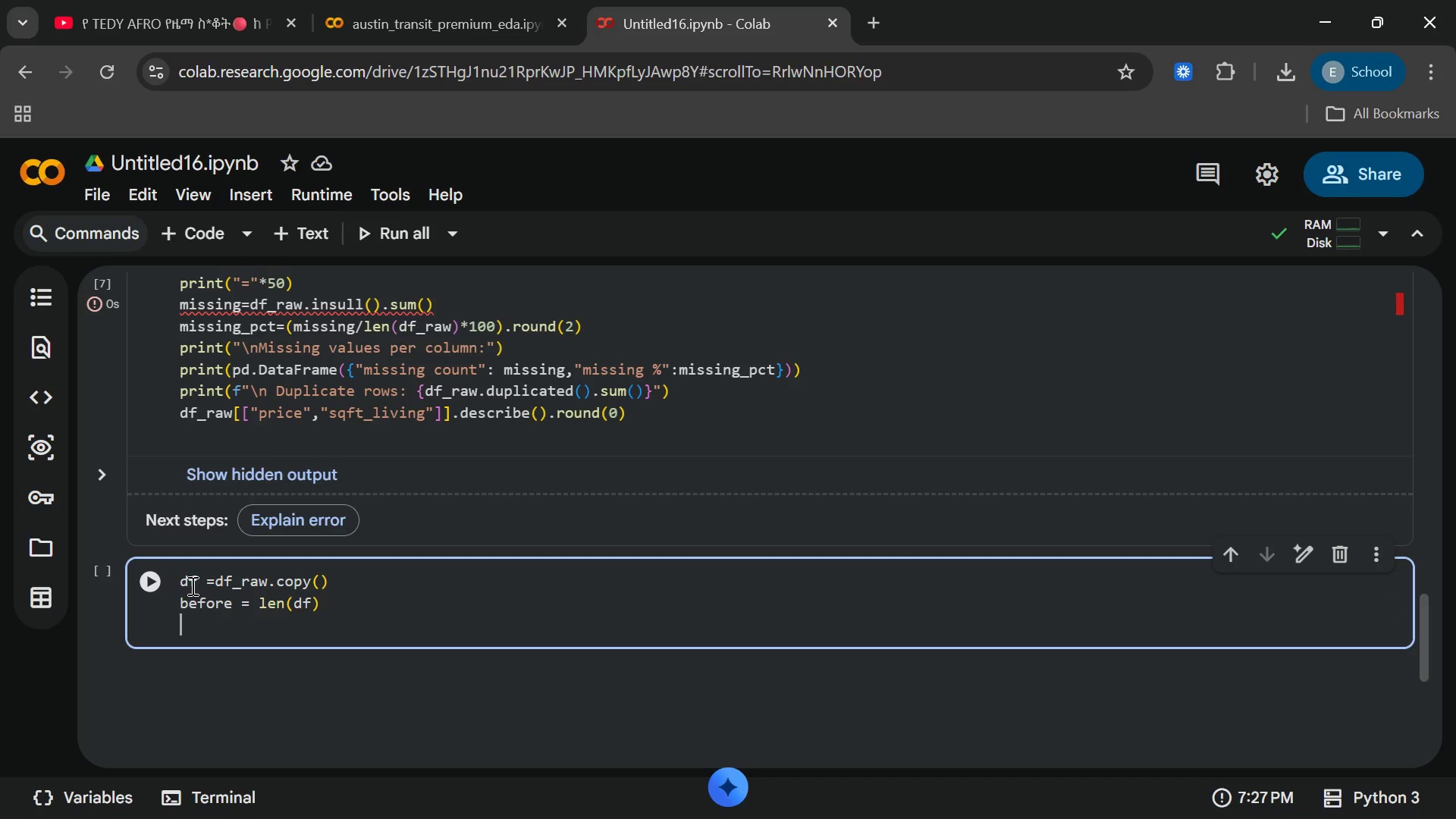 
type(df=df.dropna(su)
 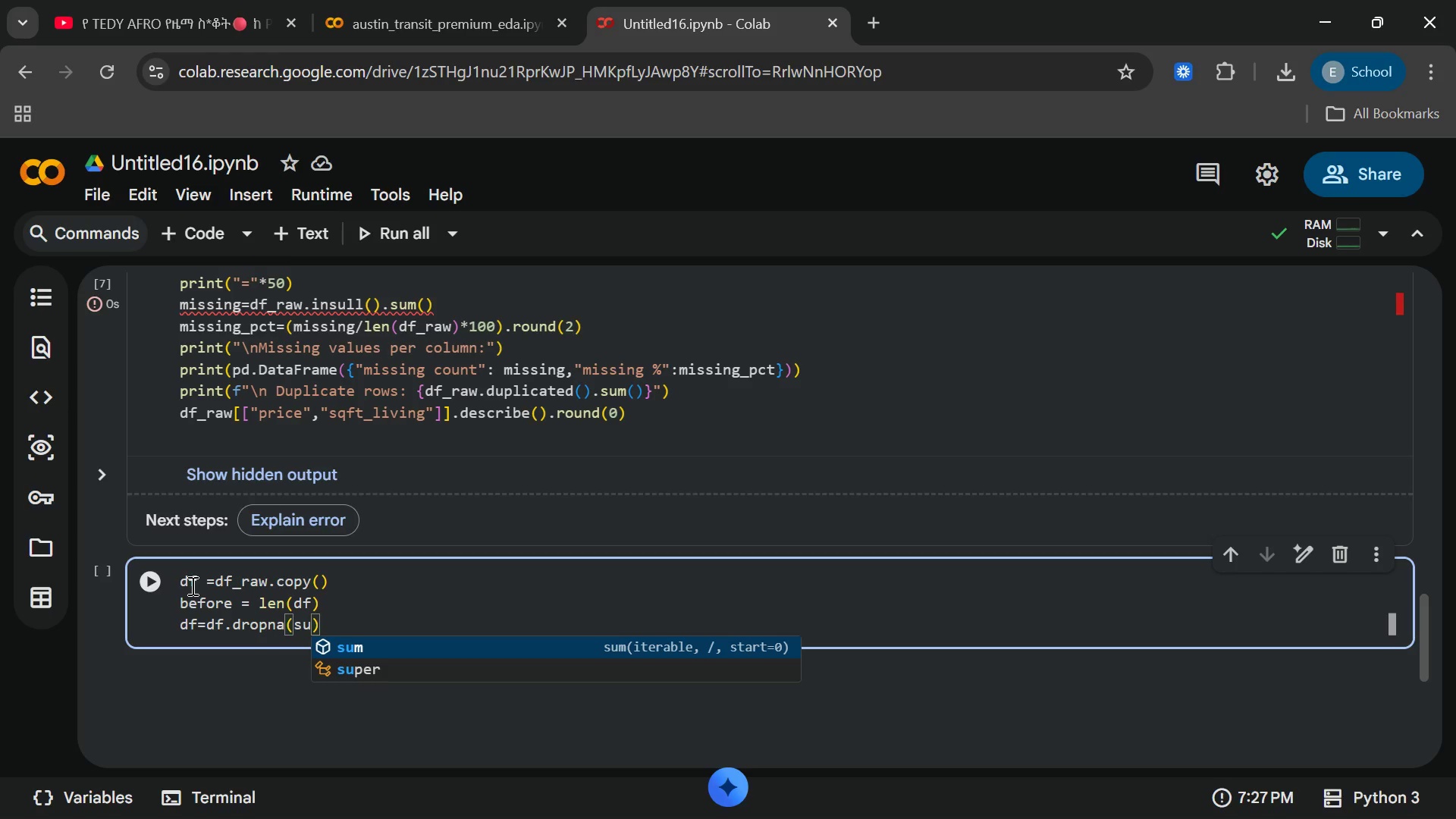 
type(bset)
 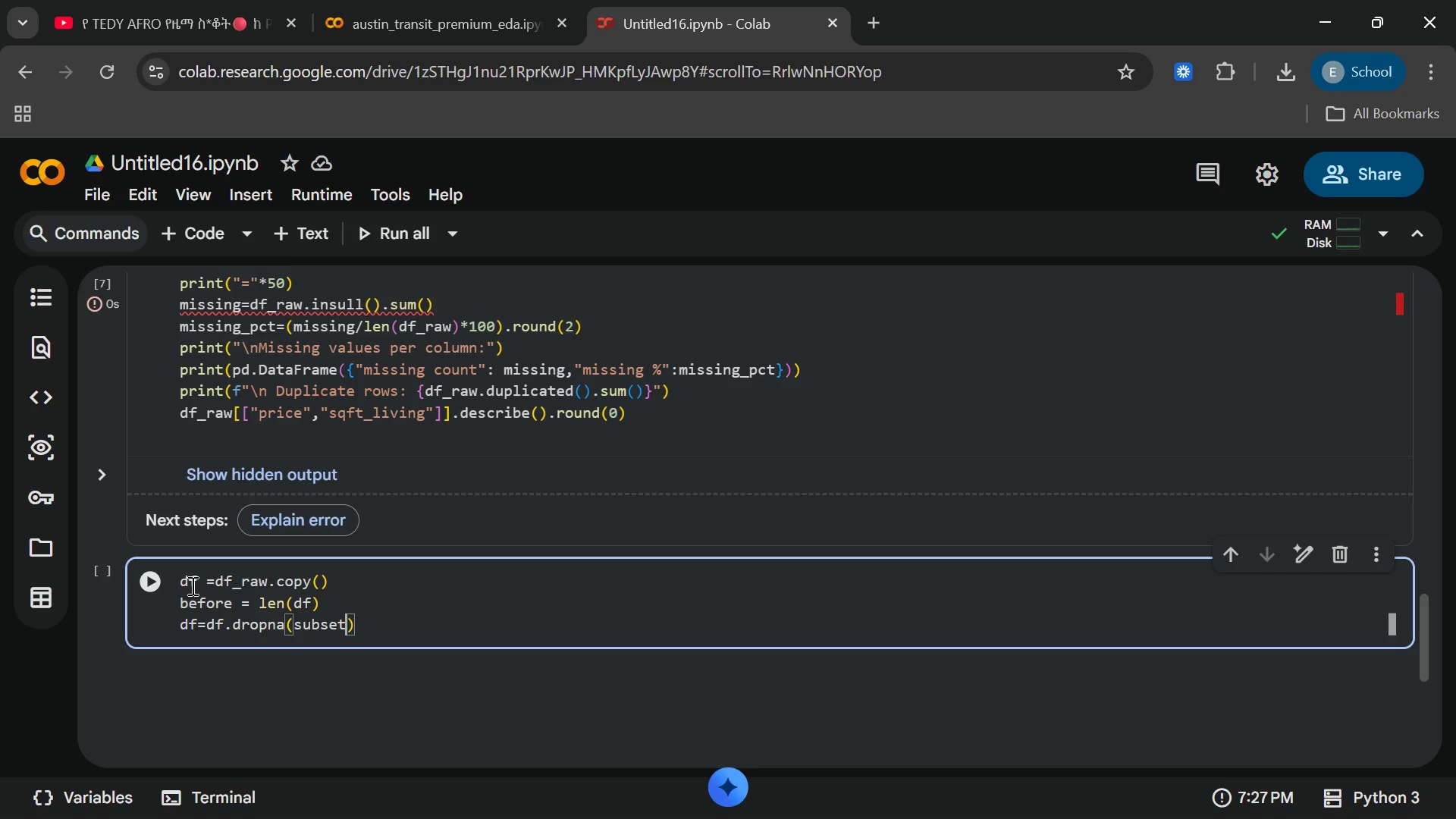 
wait(14.06)
 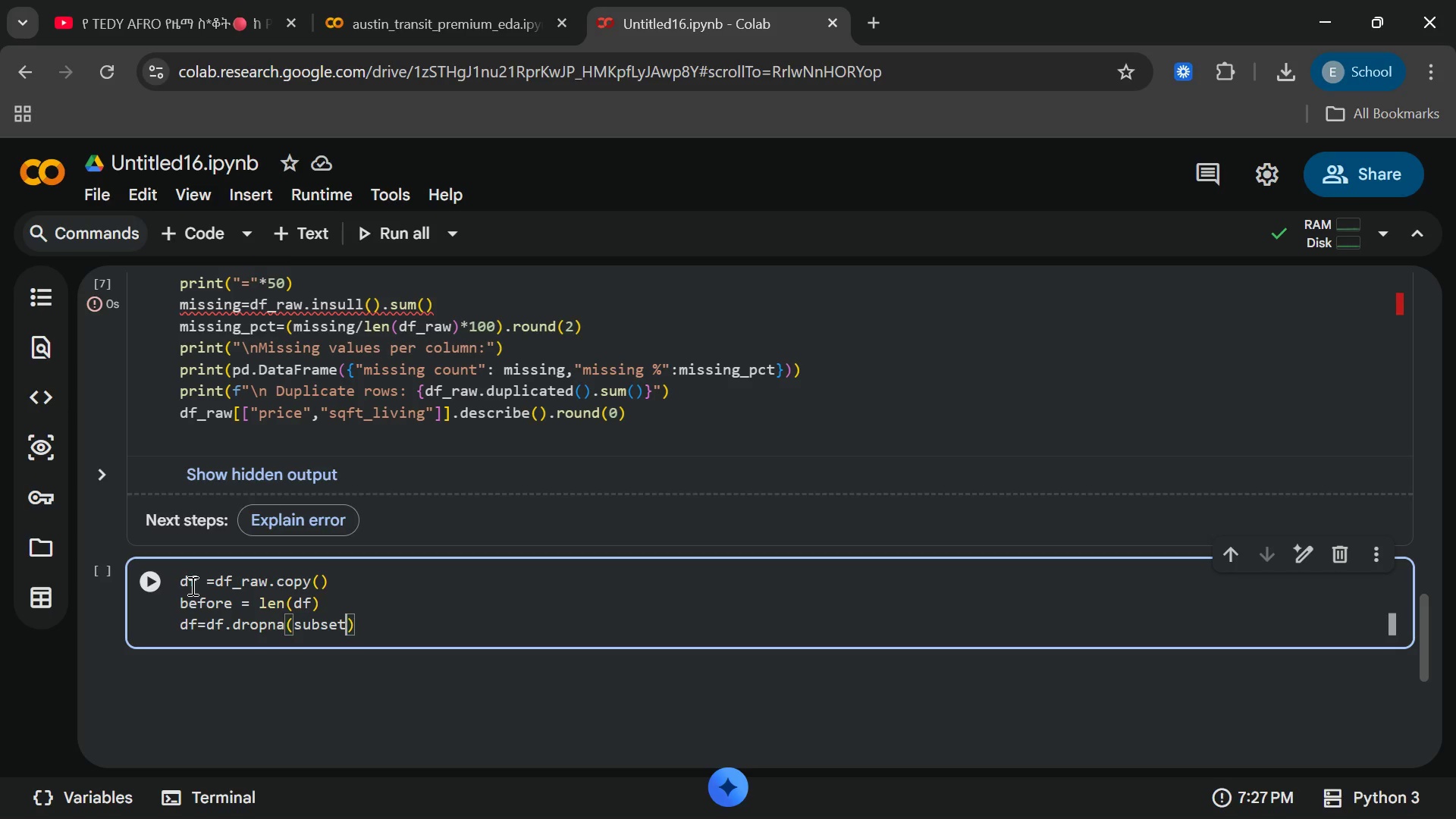 
type(=["price)
 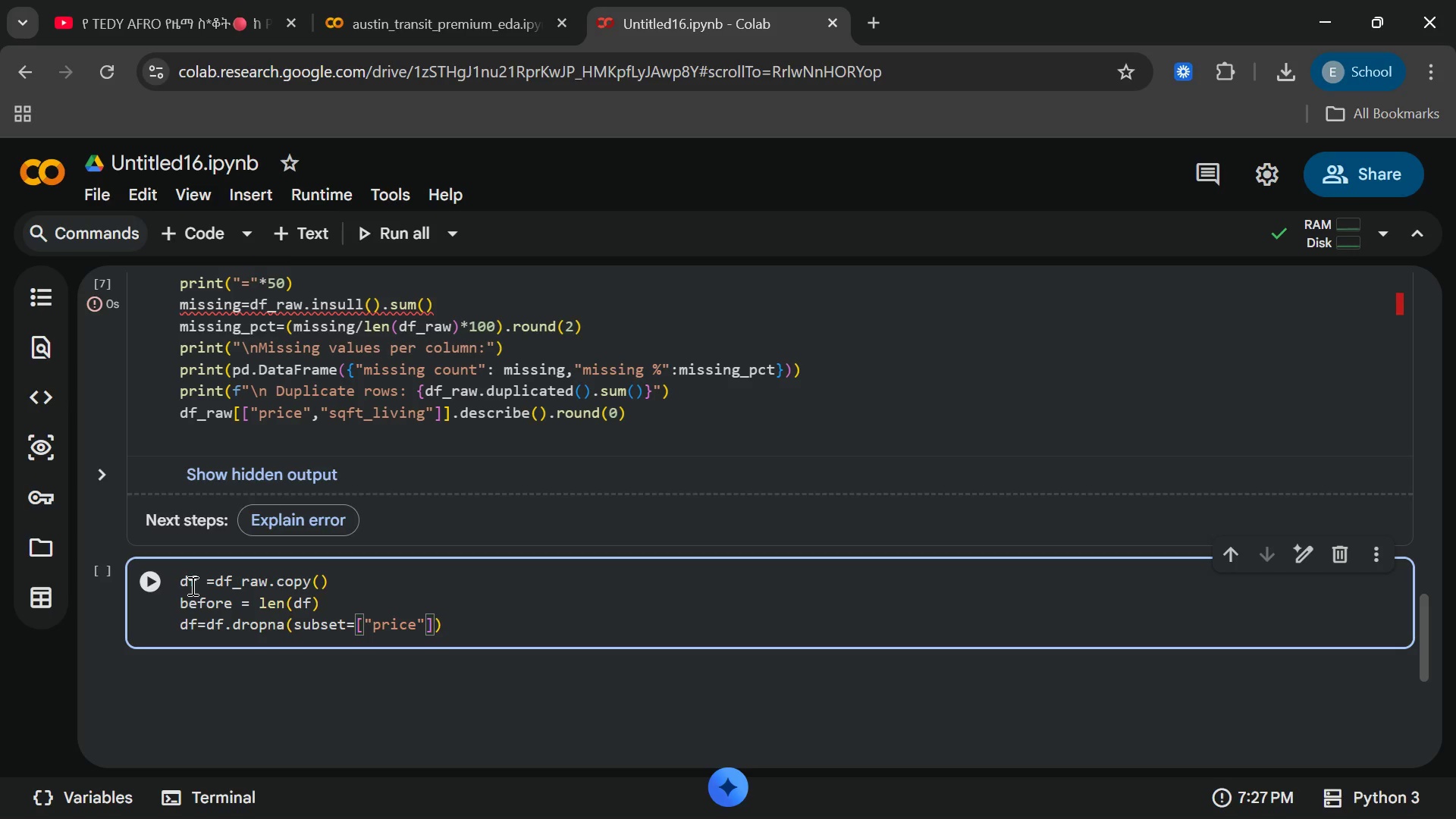 
key(ArrowRight)
 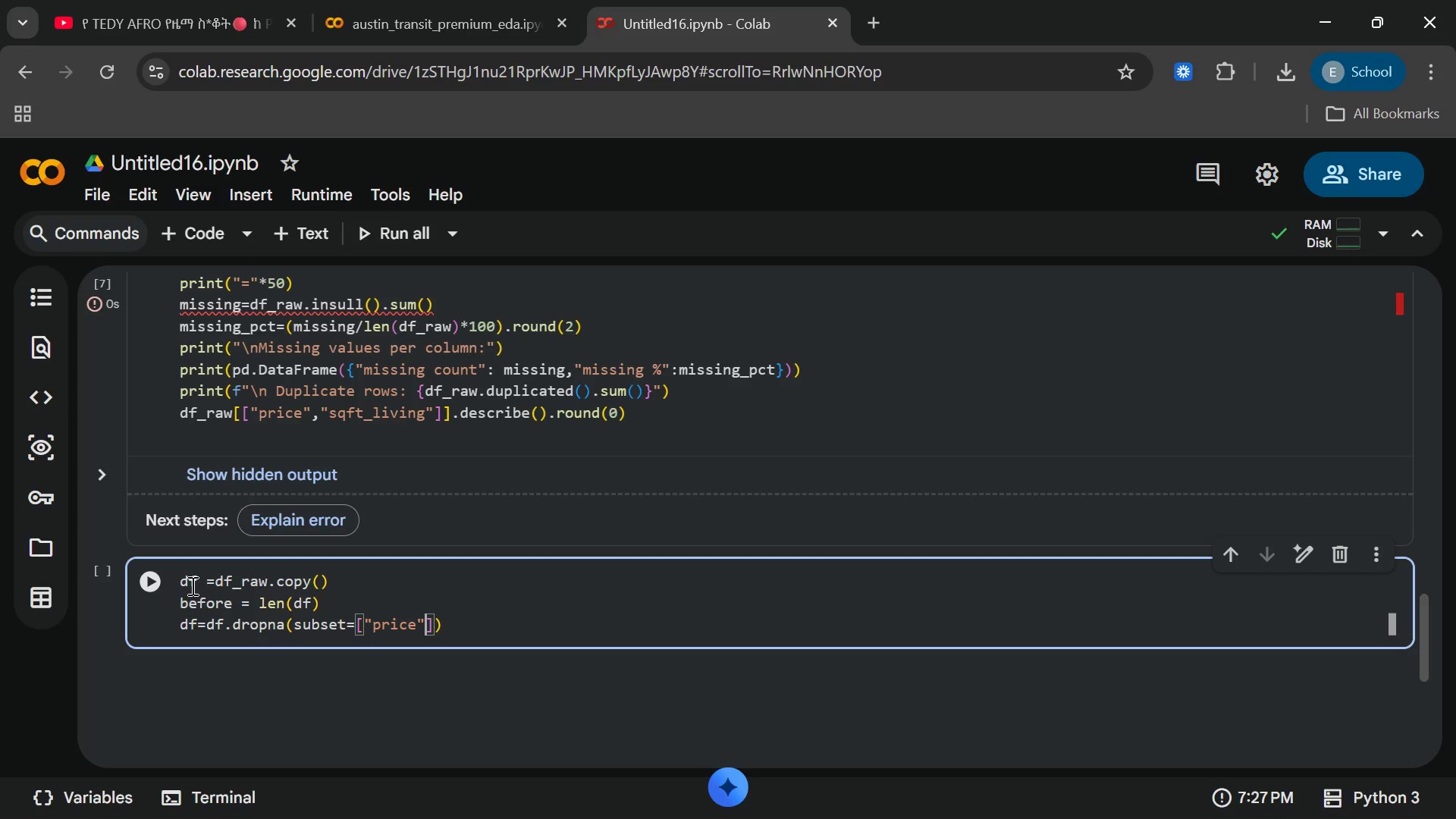 
type(,"sqft_living)
 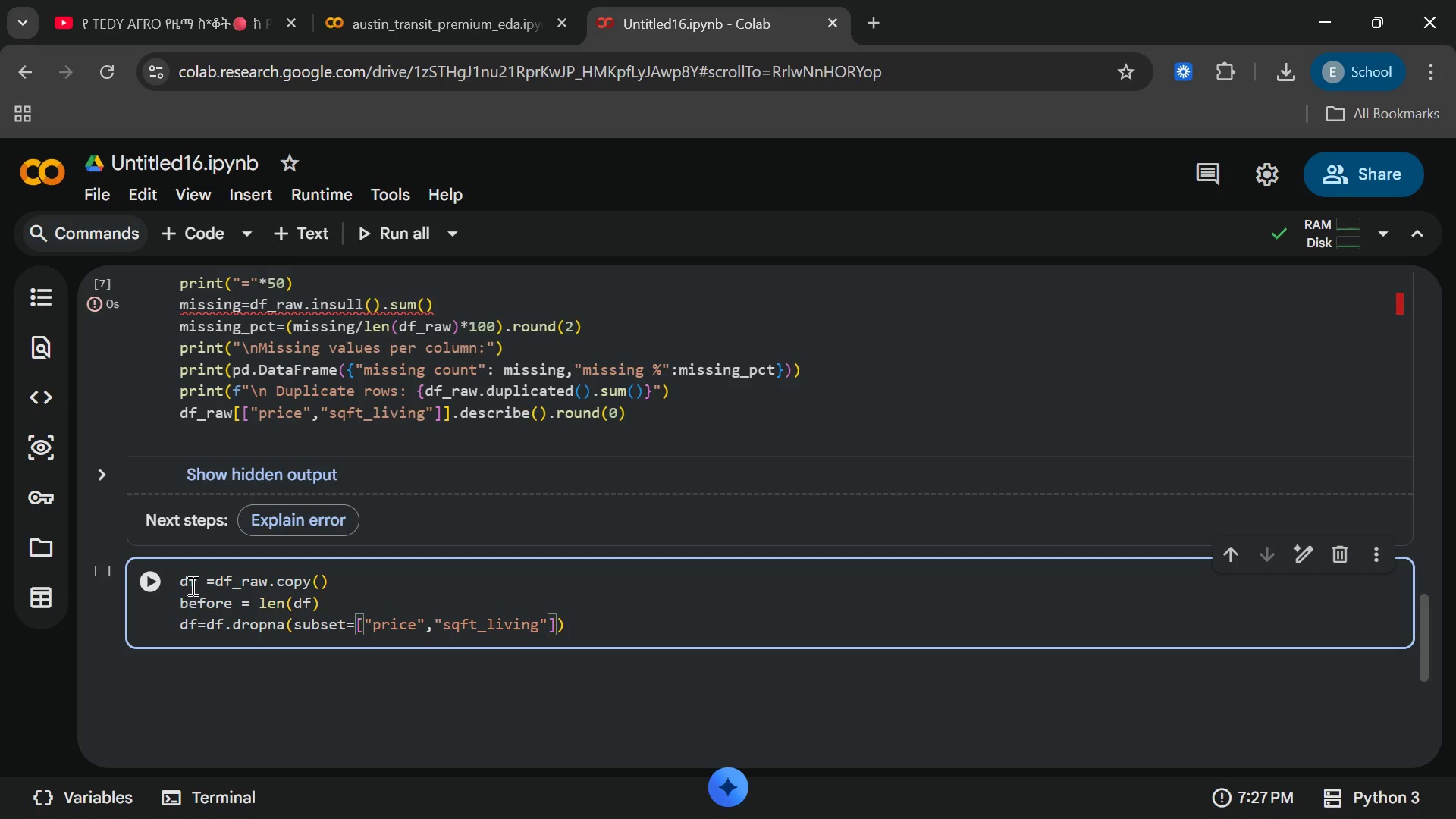 
key(ArrowRight)
 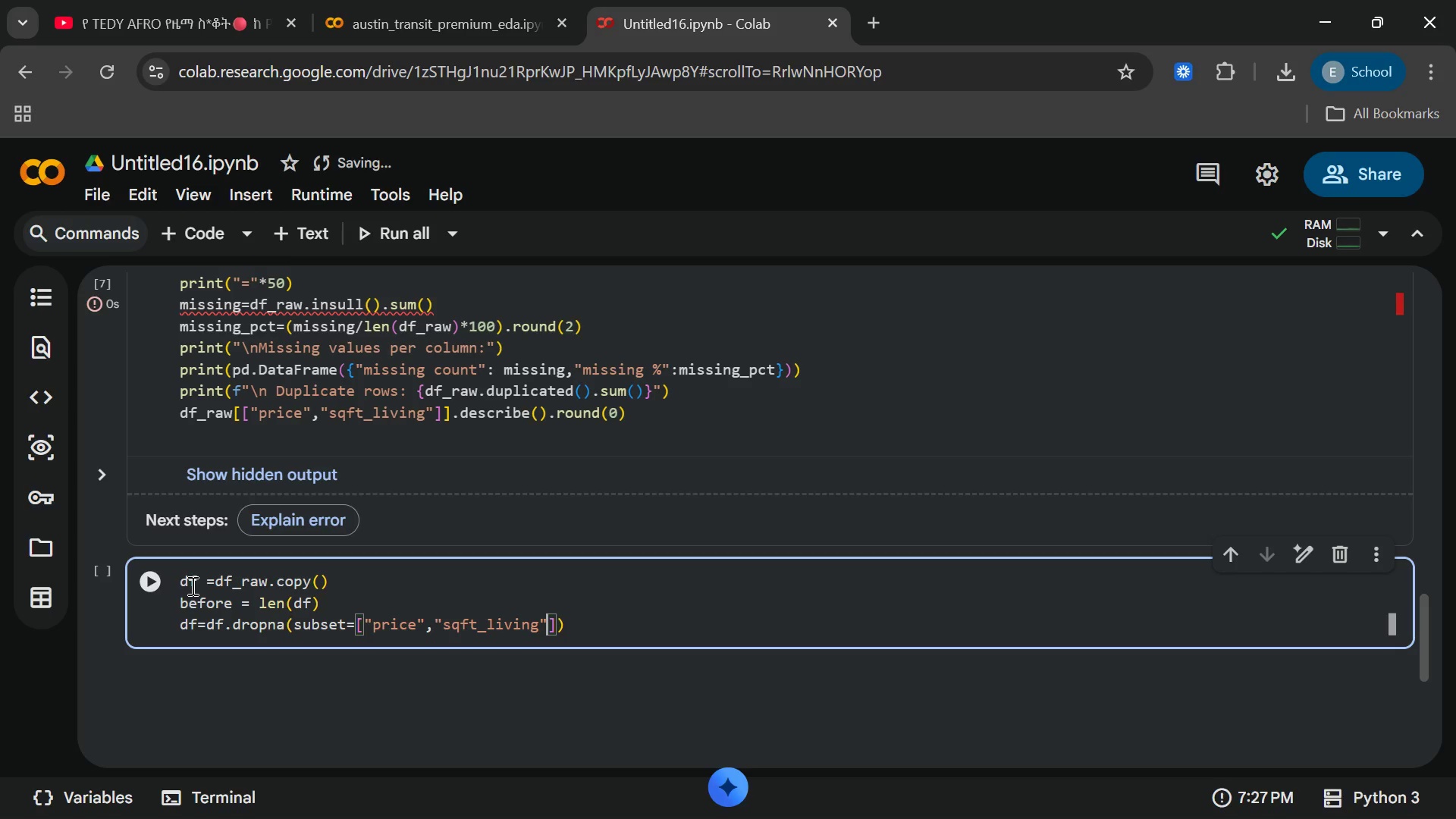 
type(,"zipcode)
 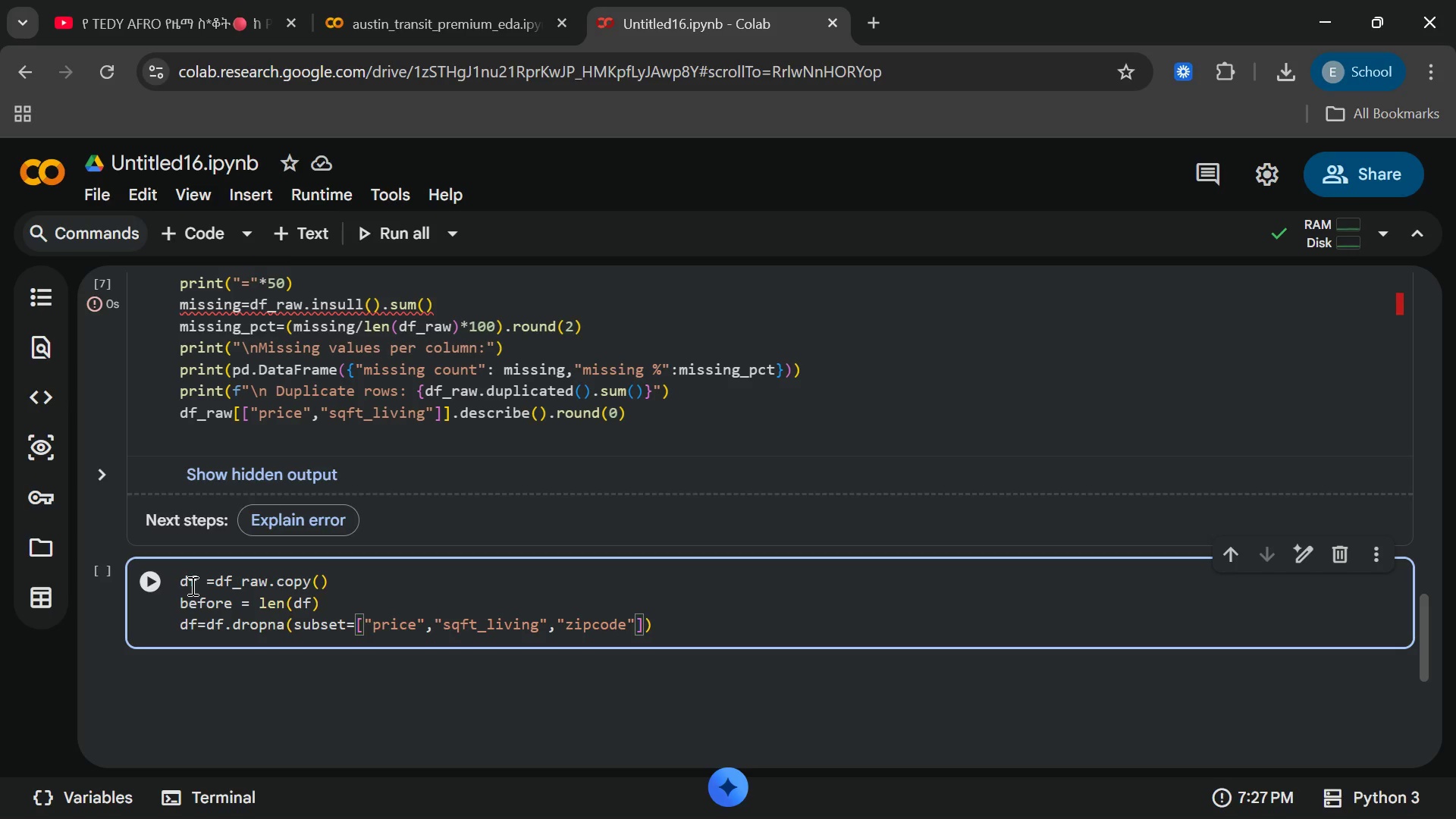 
key(ArrowRight)
 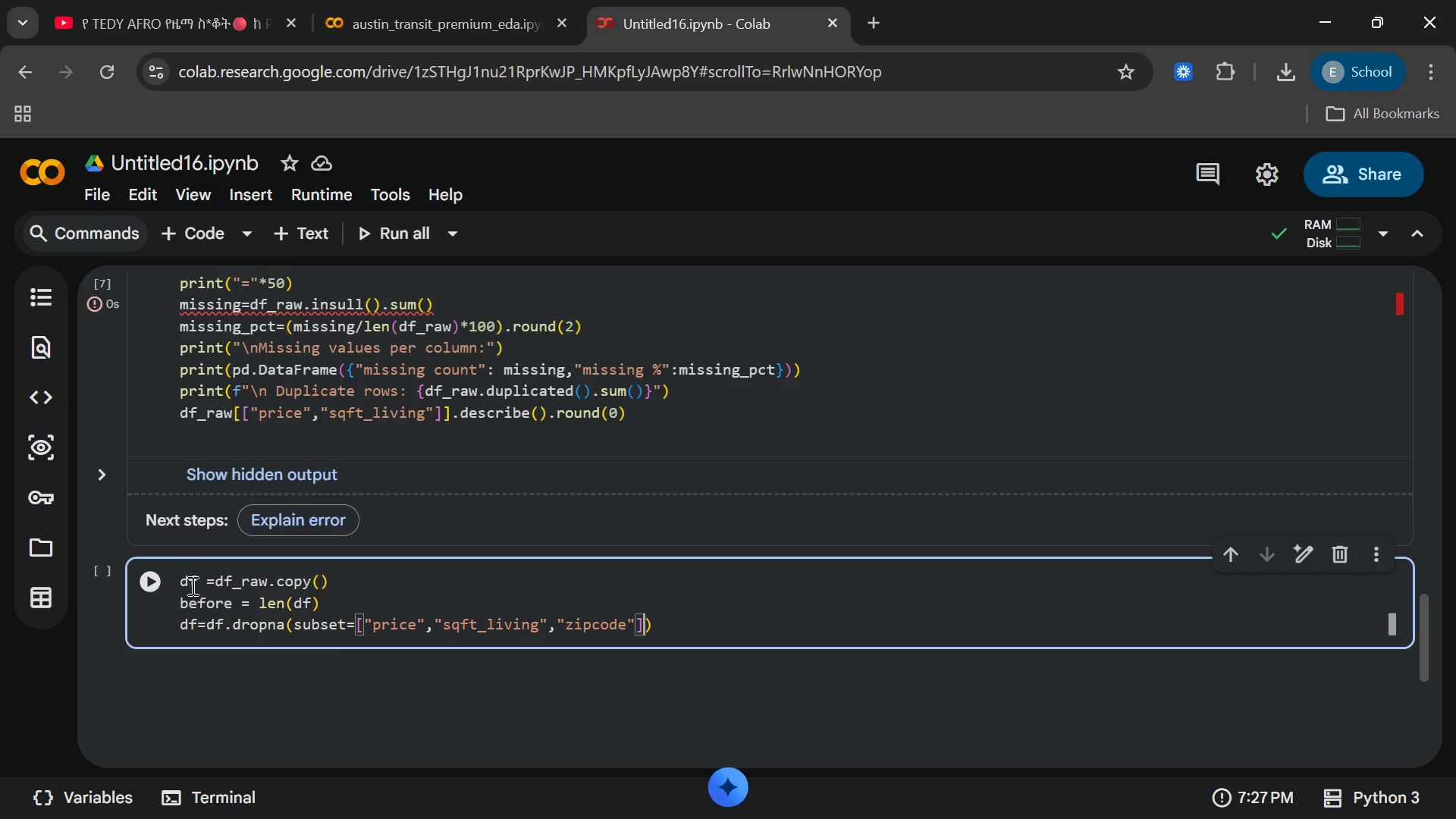 
key(ArrowRight)
 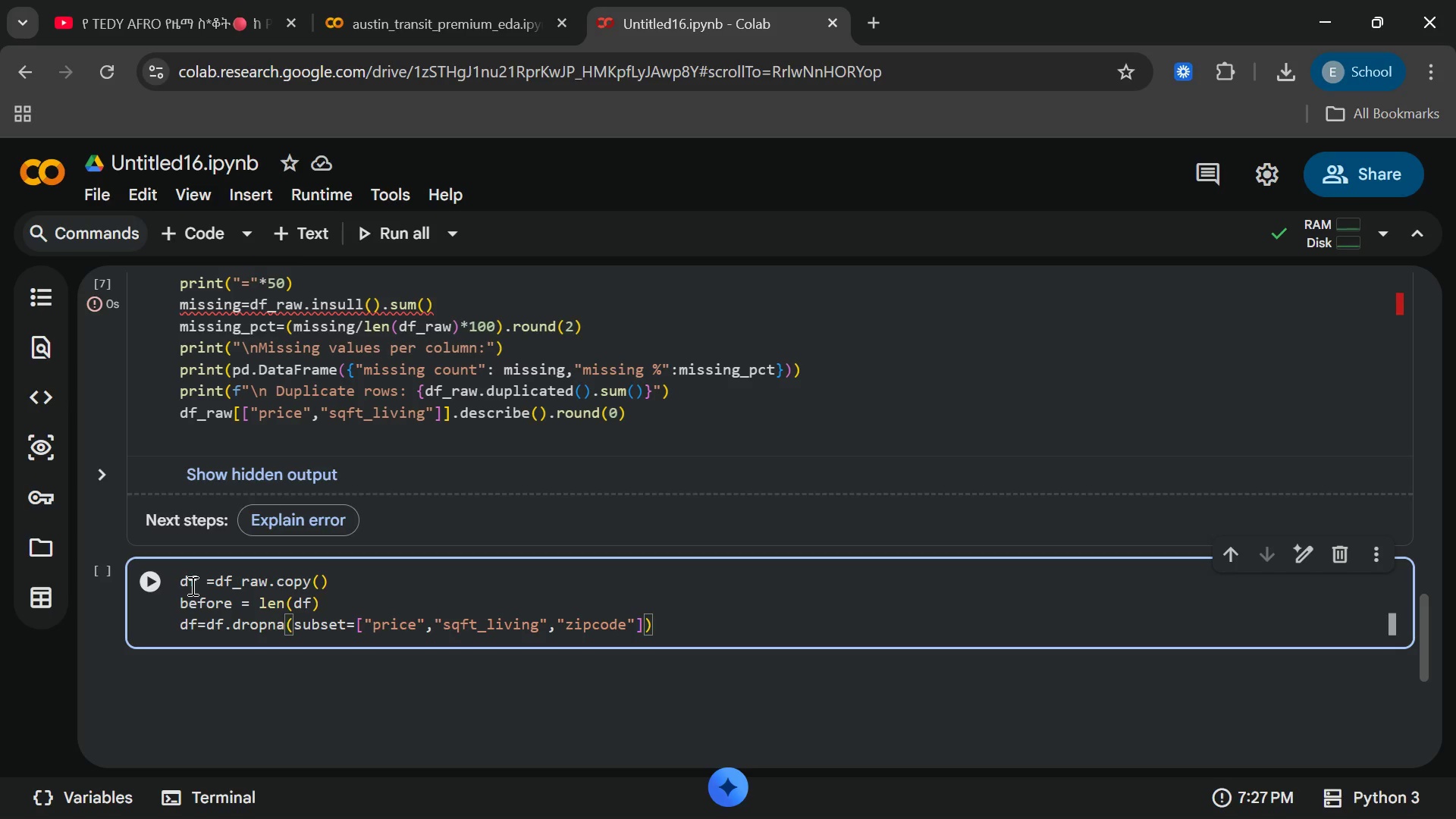 
key(ArrowRight)
 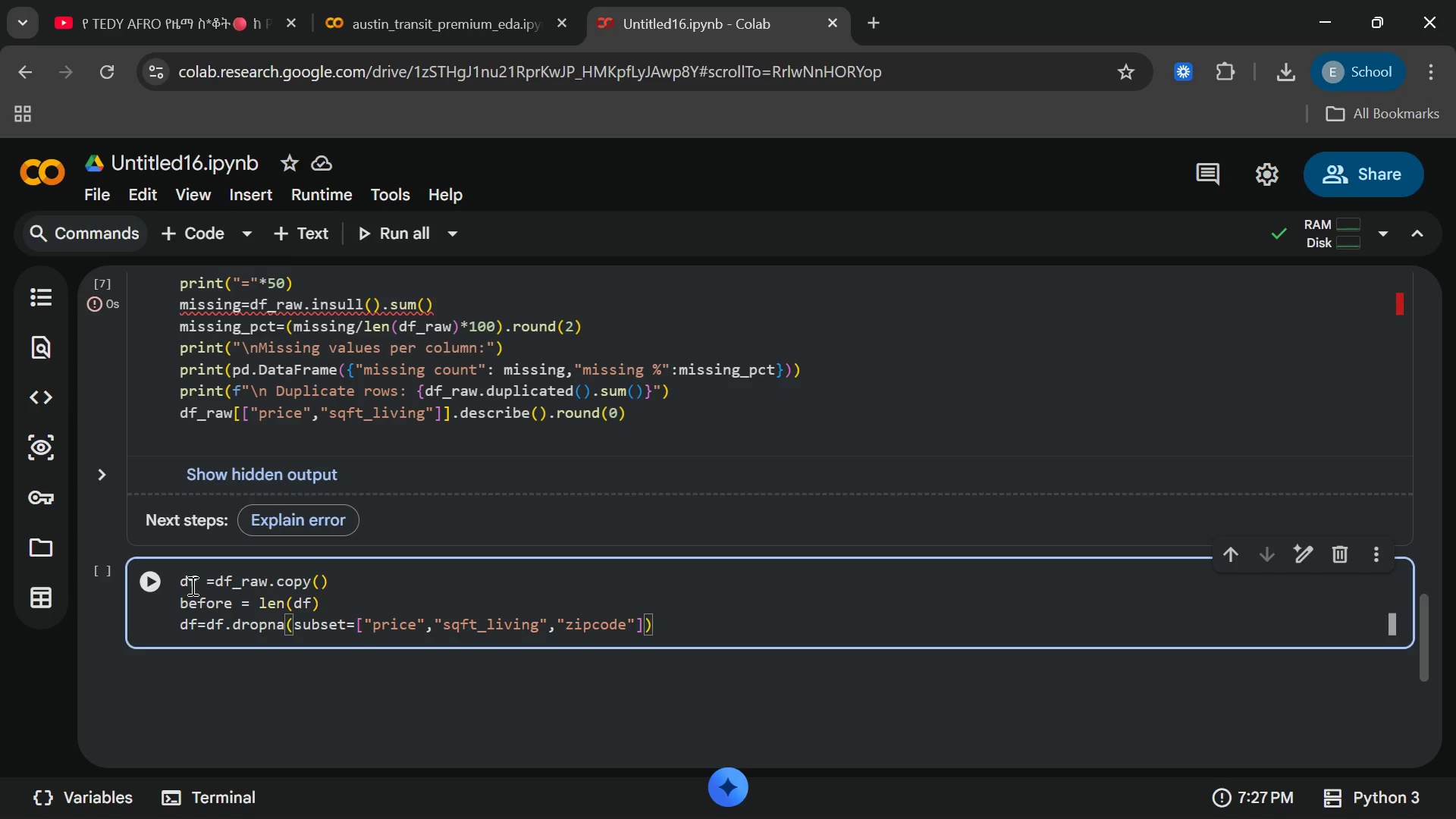 
key(Enter)
 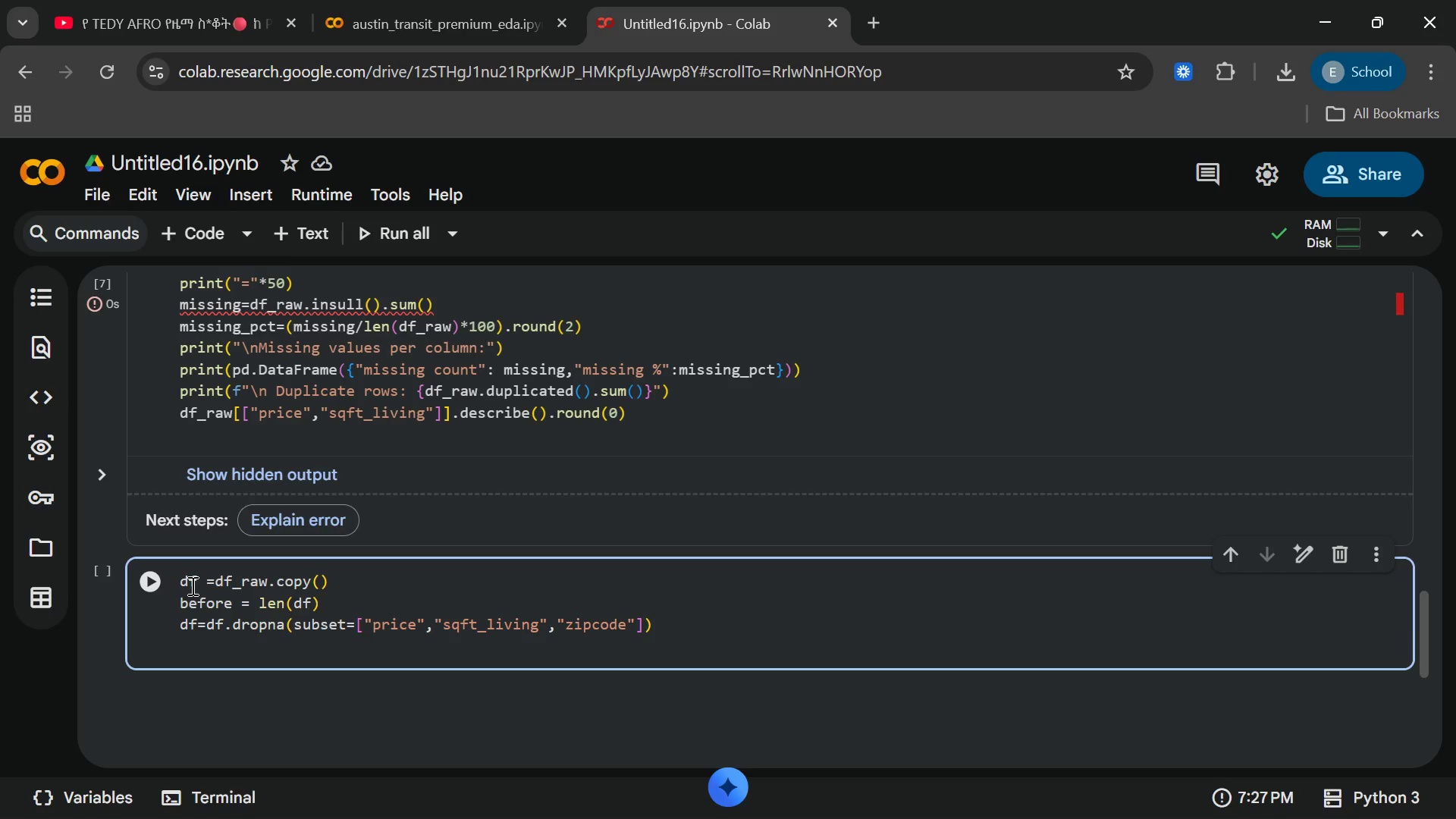 
type(print)
 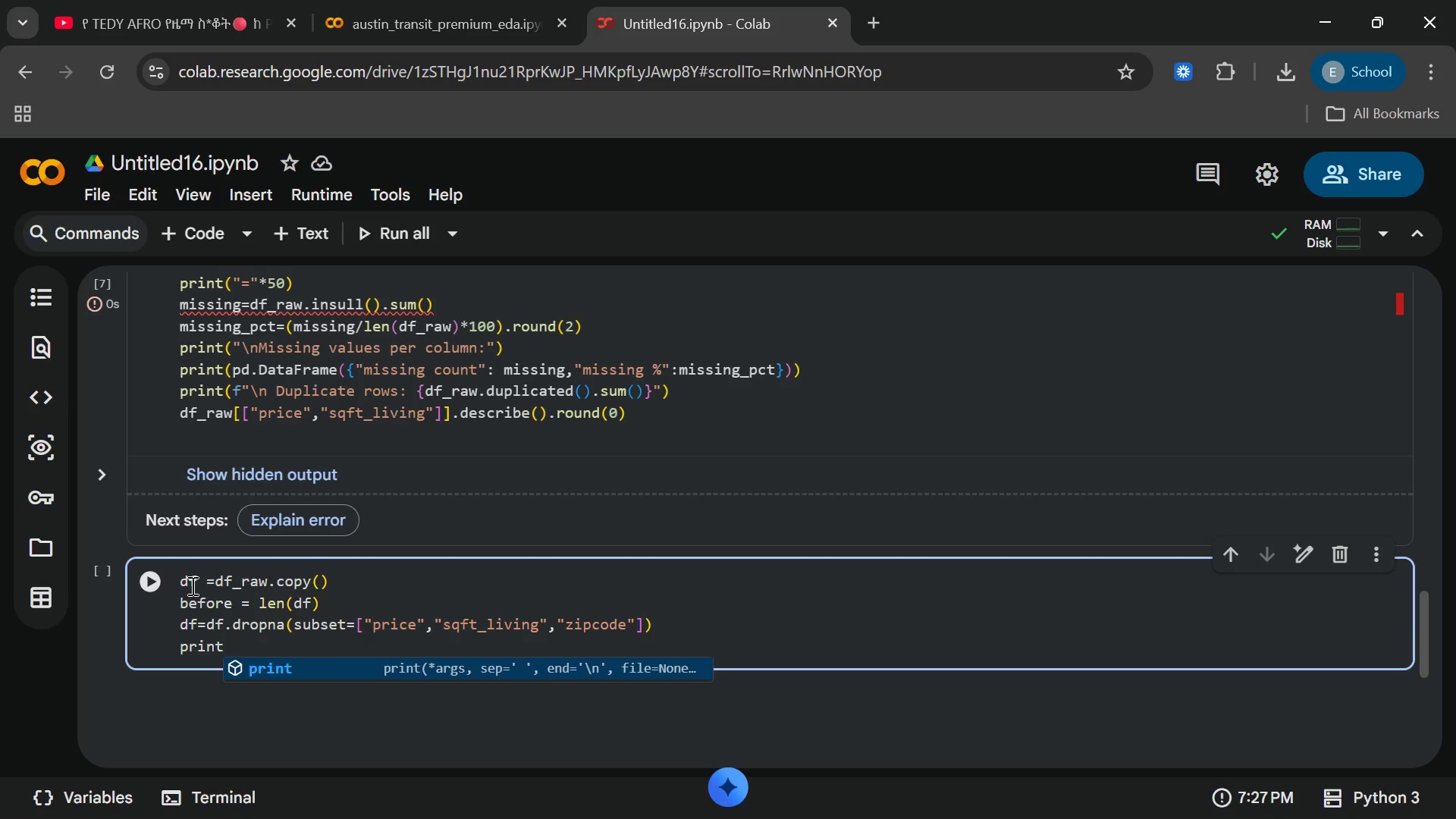 
key(Enter)
 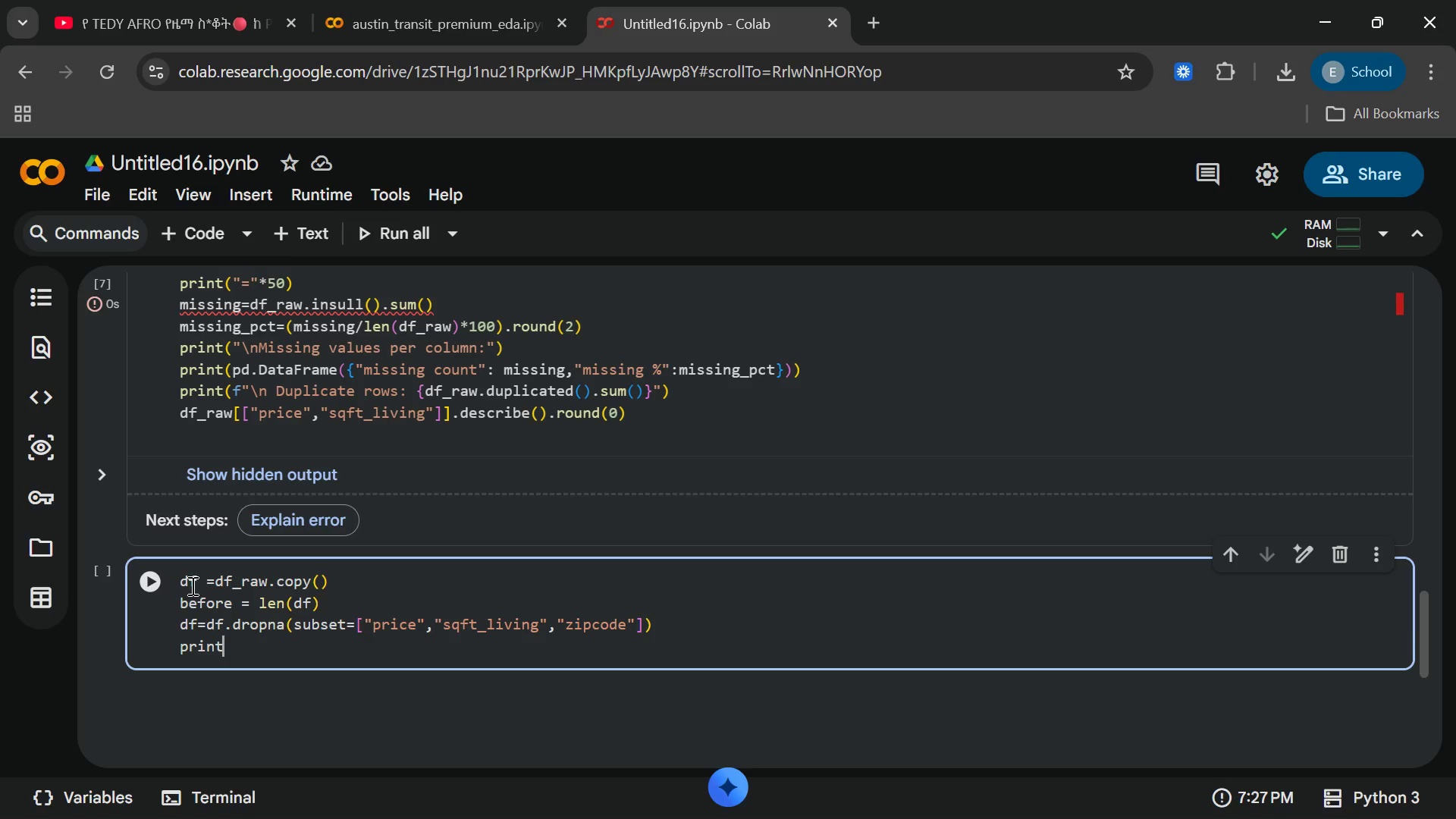 
type((f")
 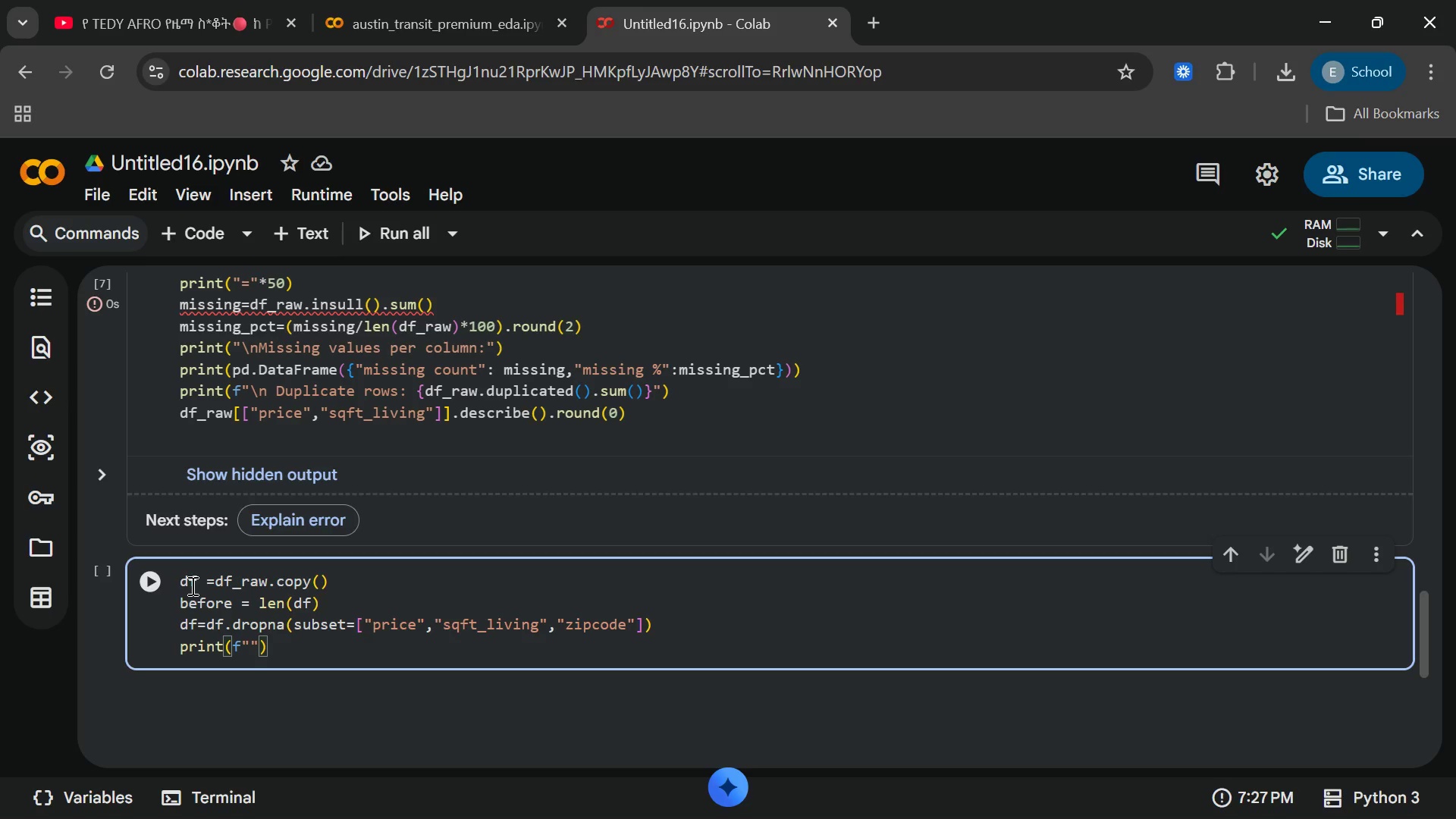 
type(STep)
key(Backspace)
key(Backspace)
key(Backspace)
type(tep)
 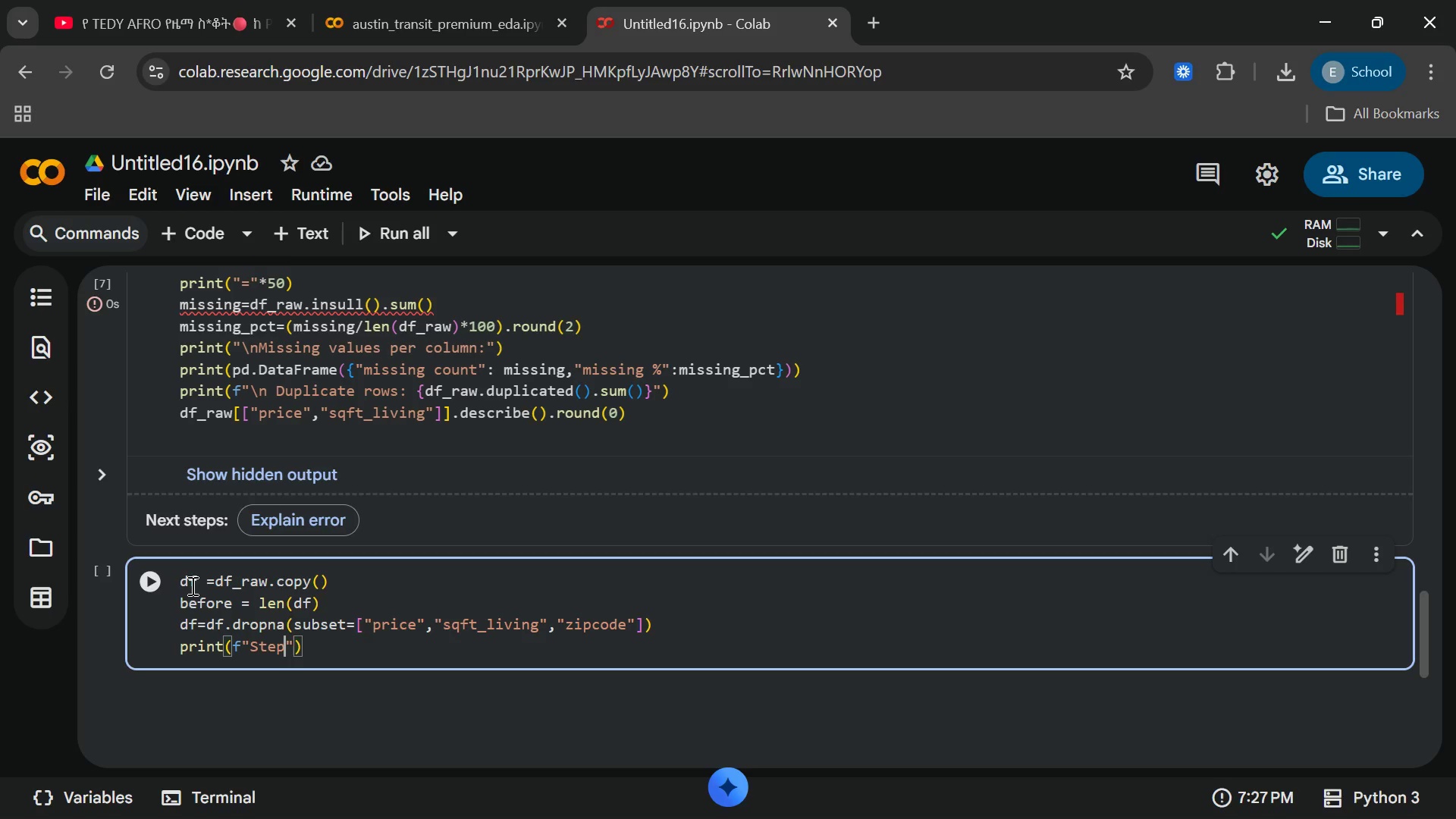 
wait(5.28)
 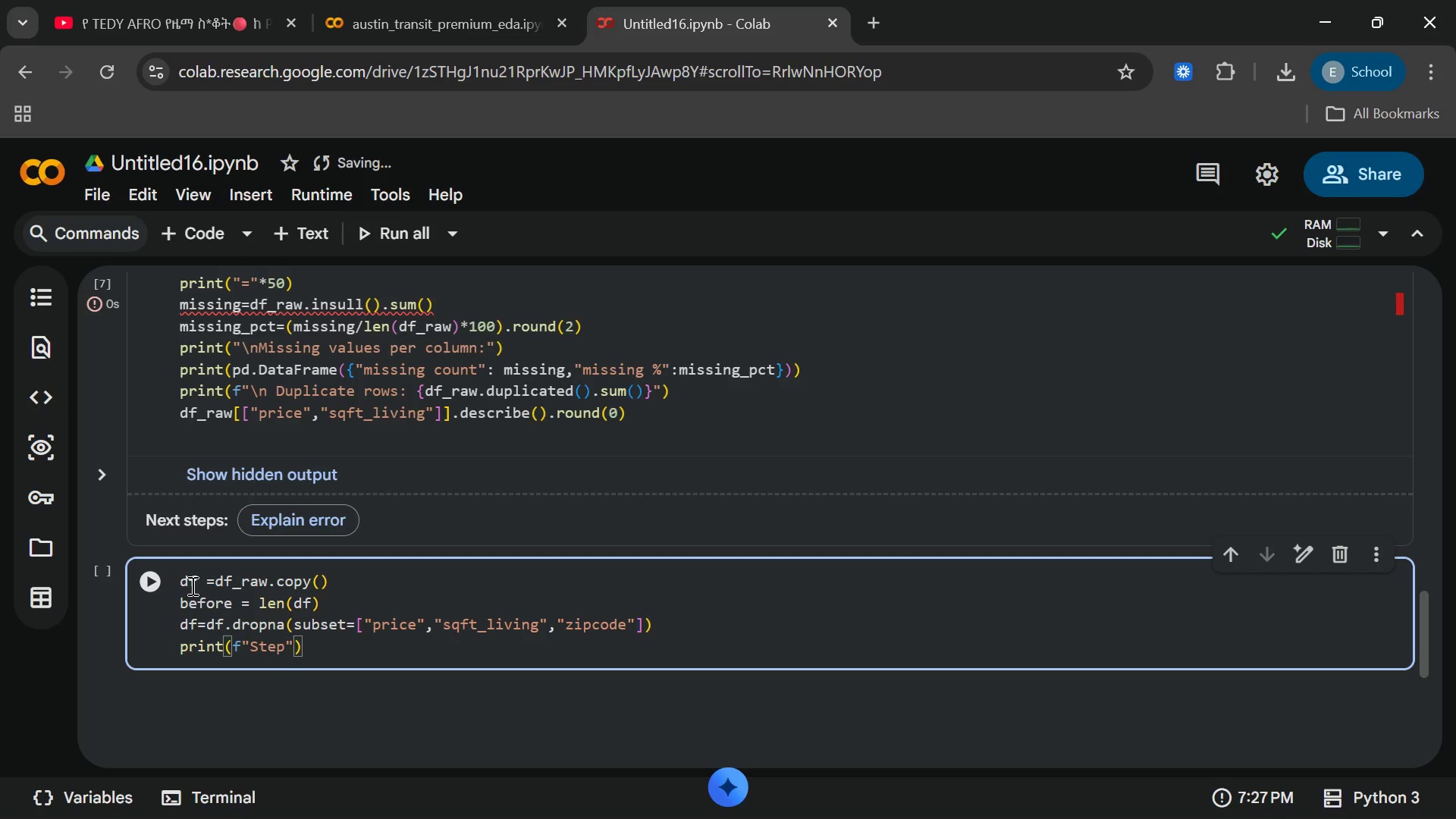 
key(Space)
 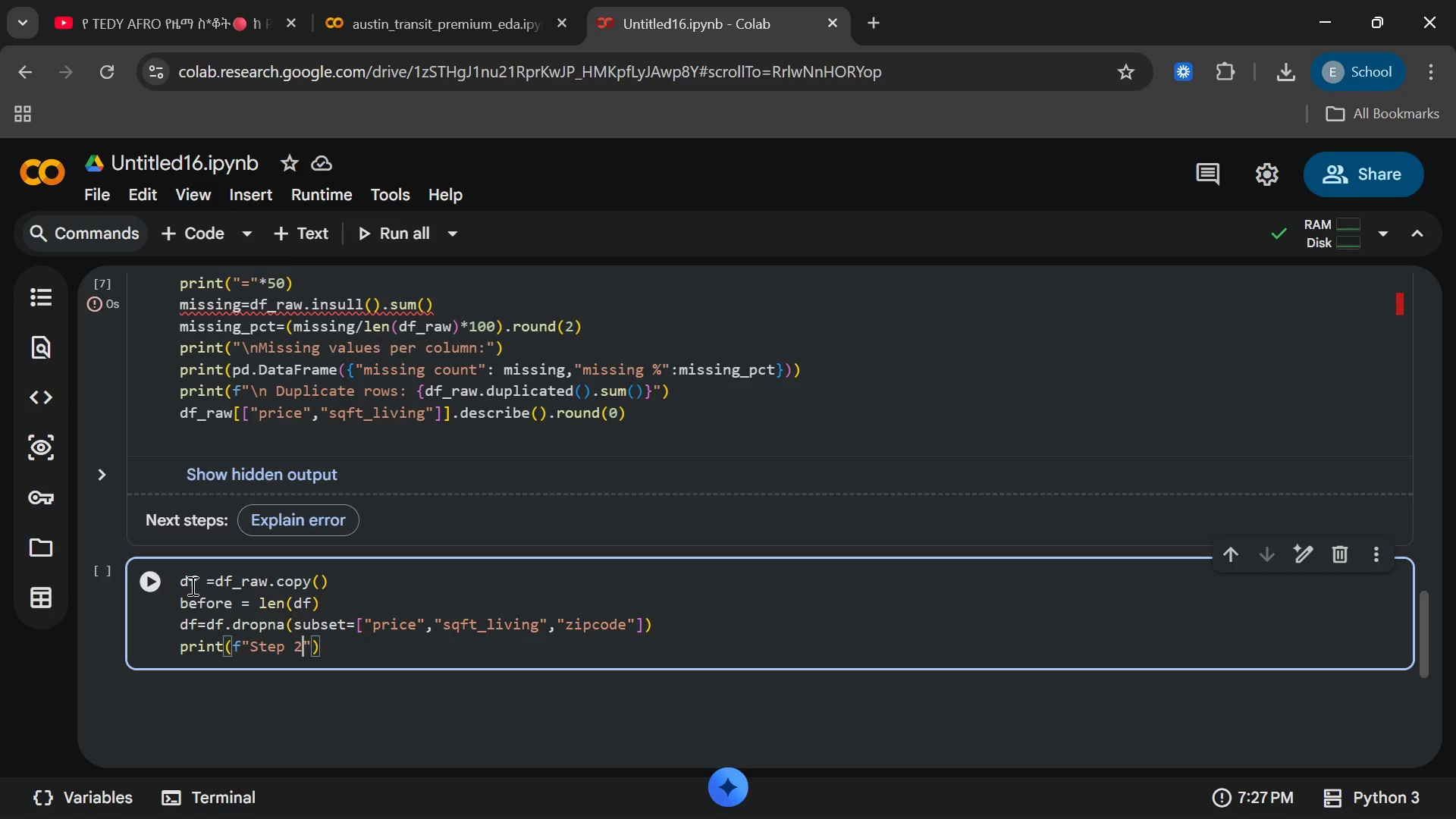 
key(2)
 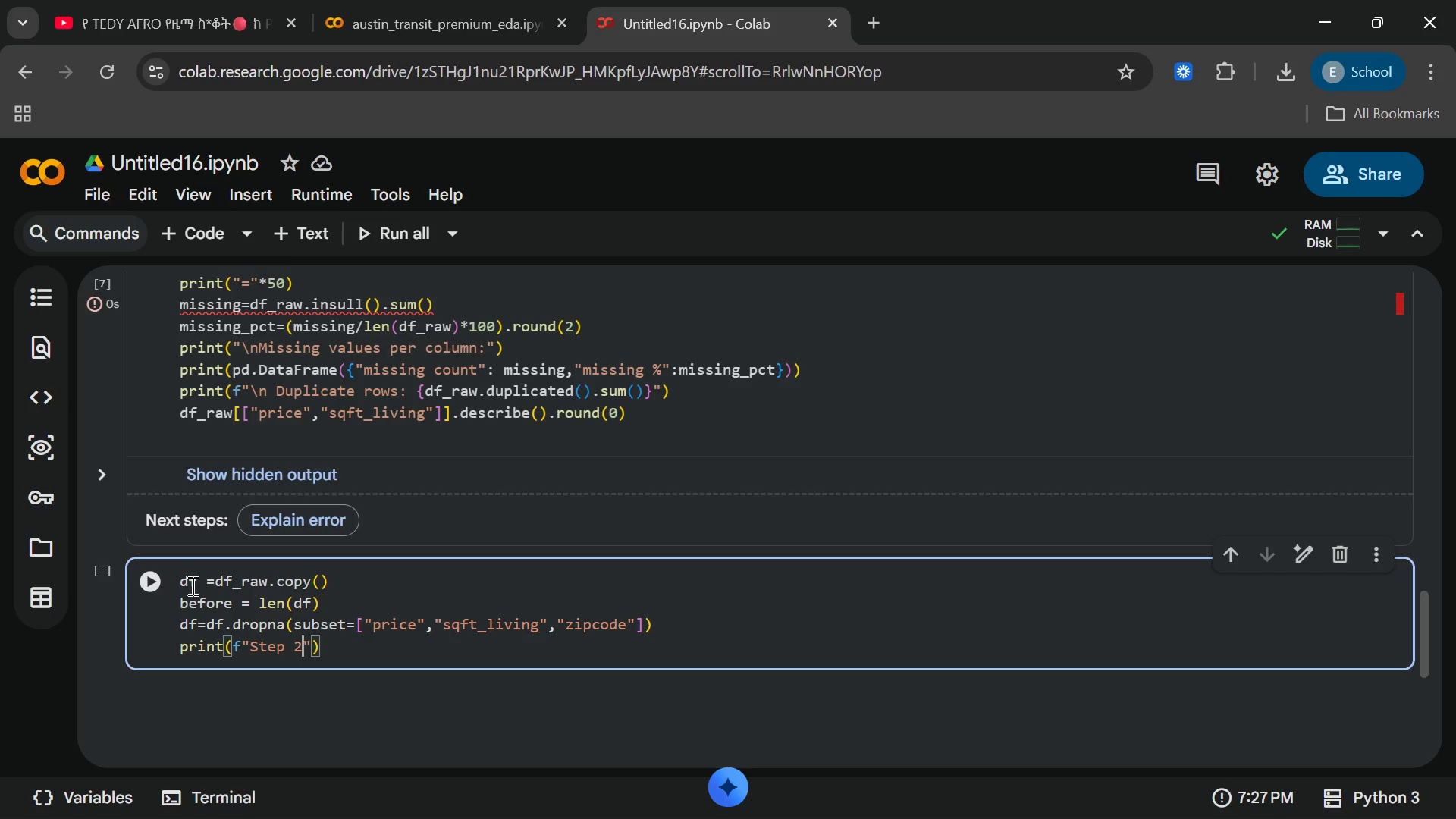 
key(Minus)
 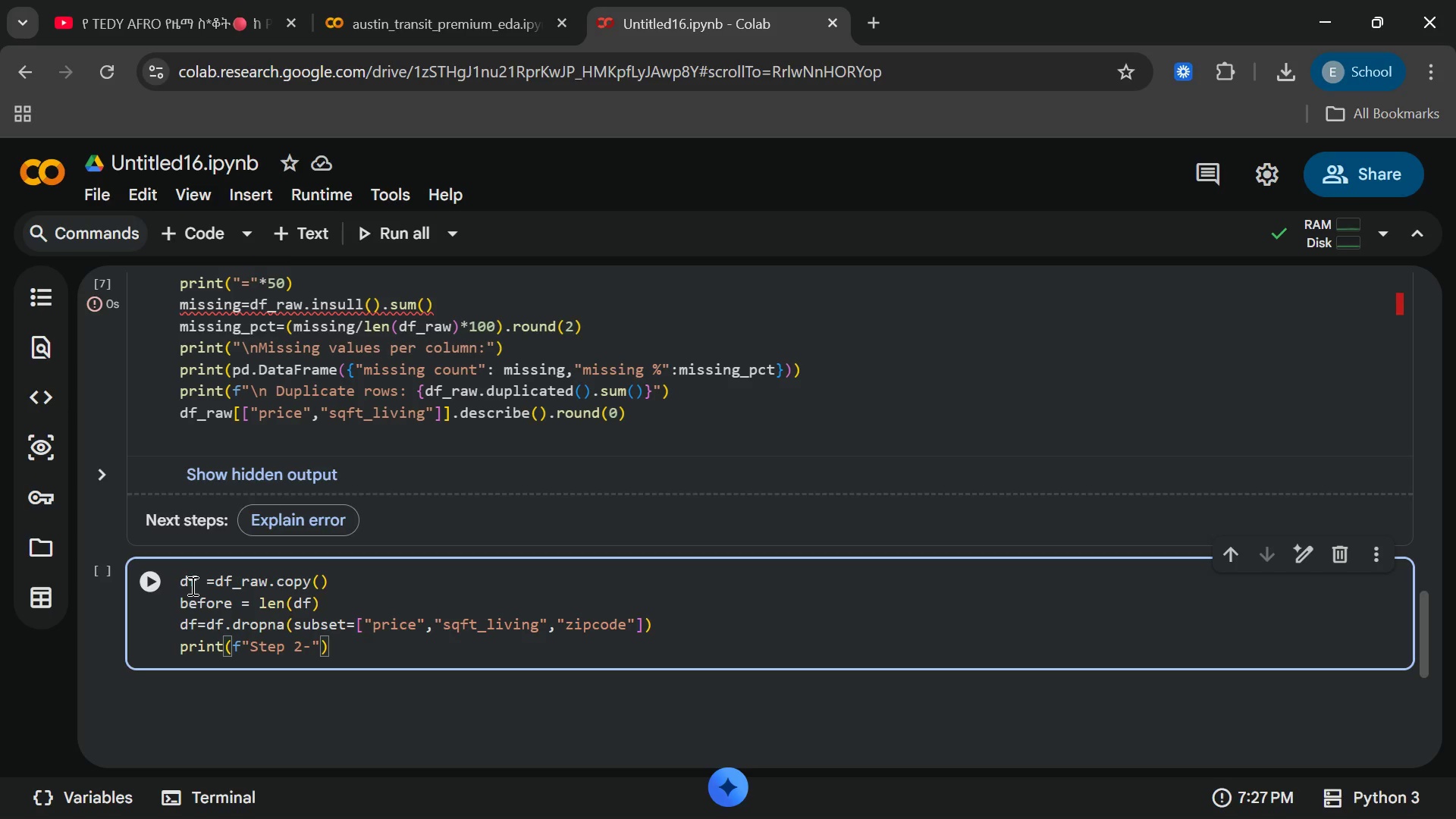 
wait(7.75)
 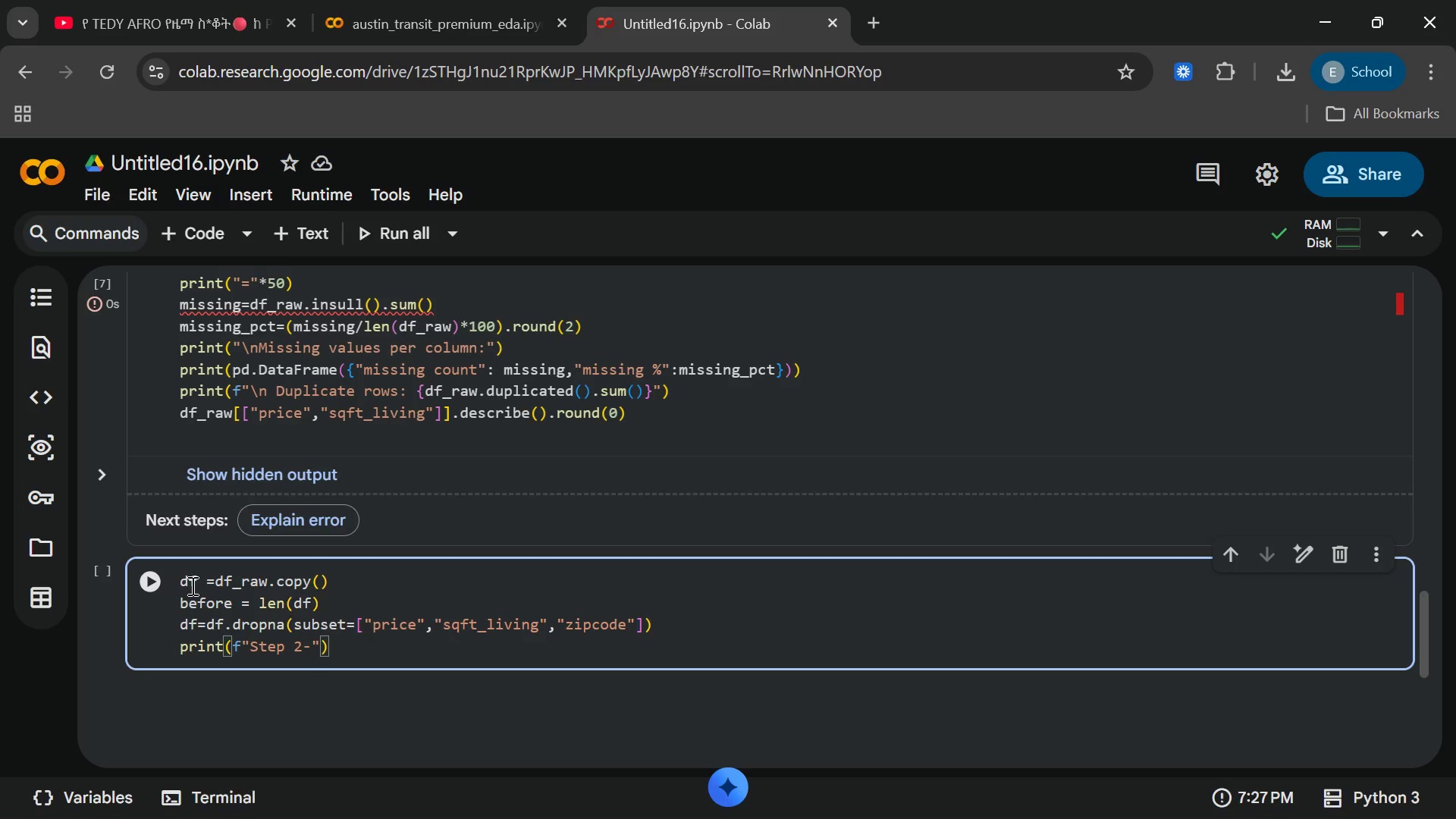 
type( Dro)
 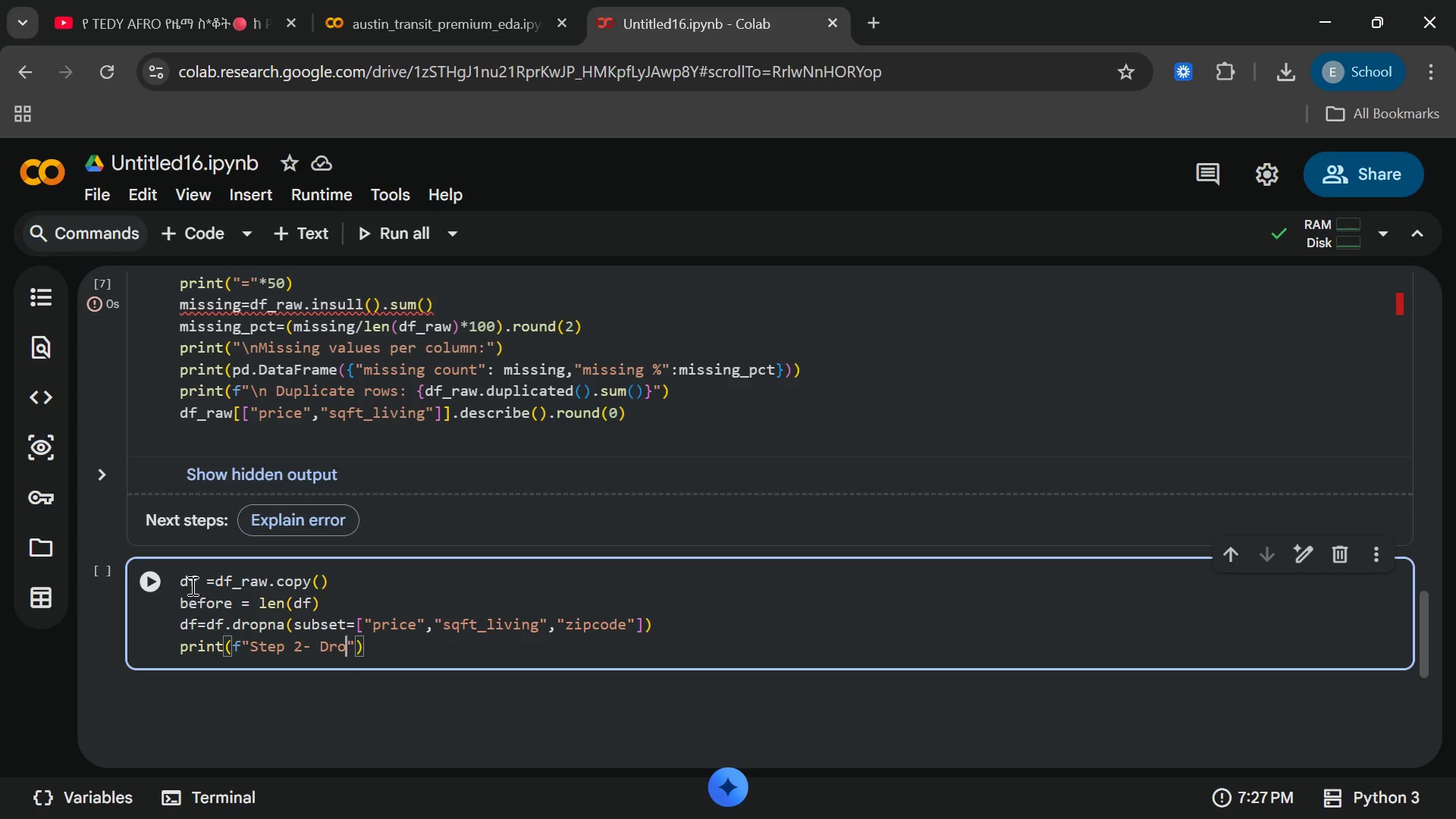 
wait(8.88)
 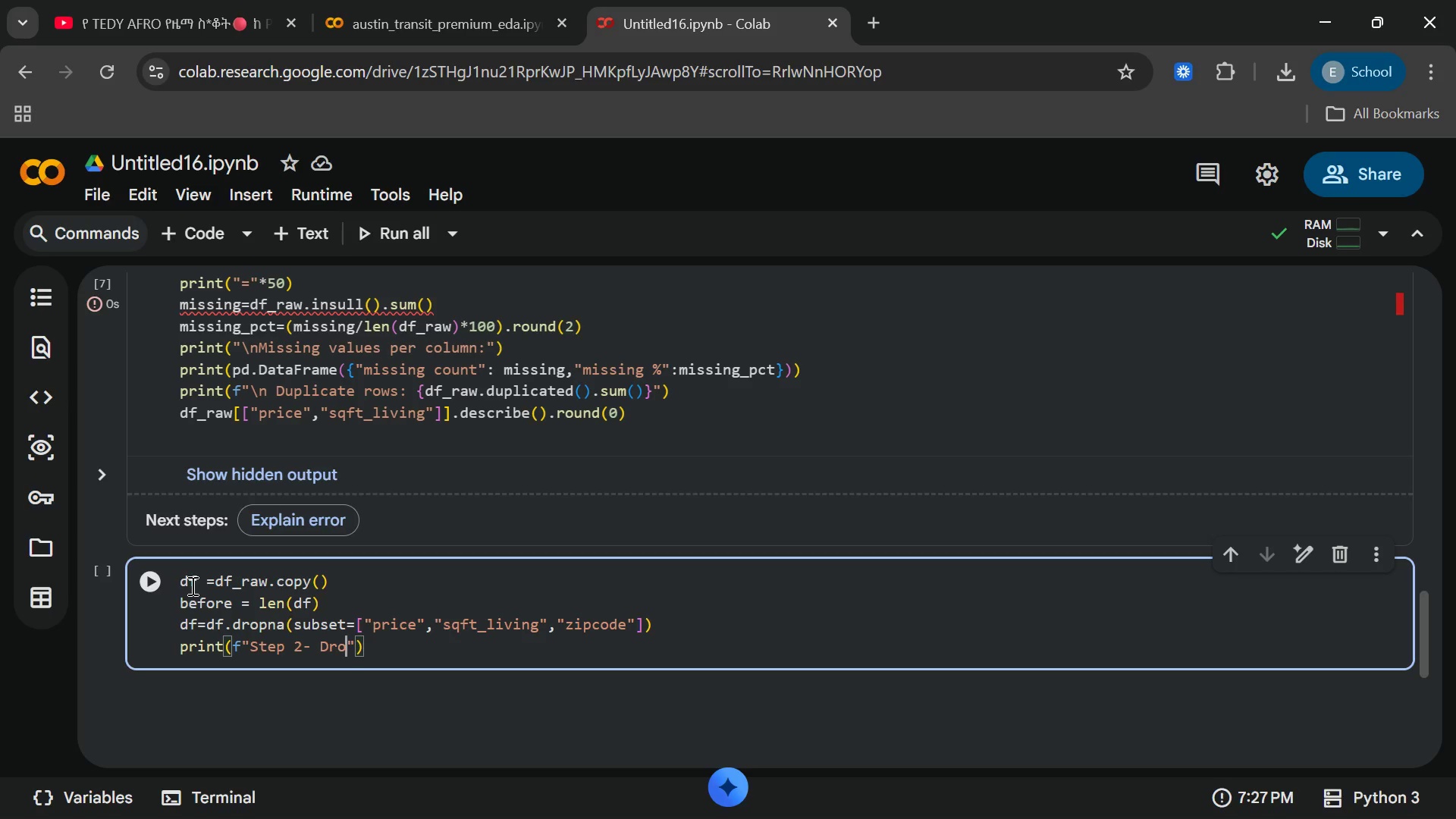 
type(pped)
 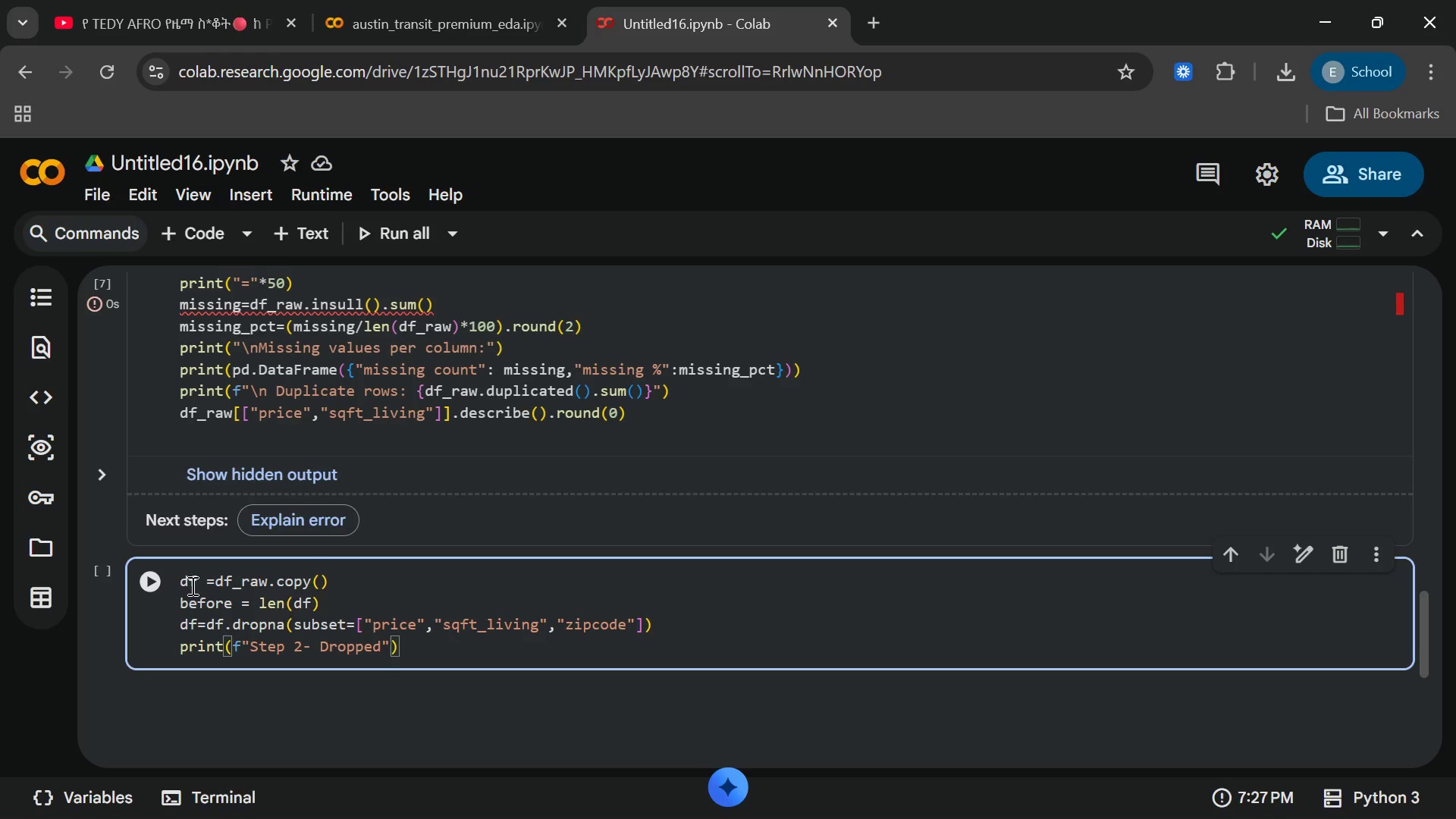 
type({before-len(df)
 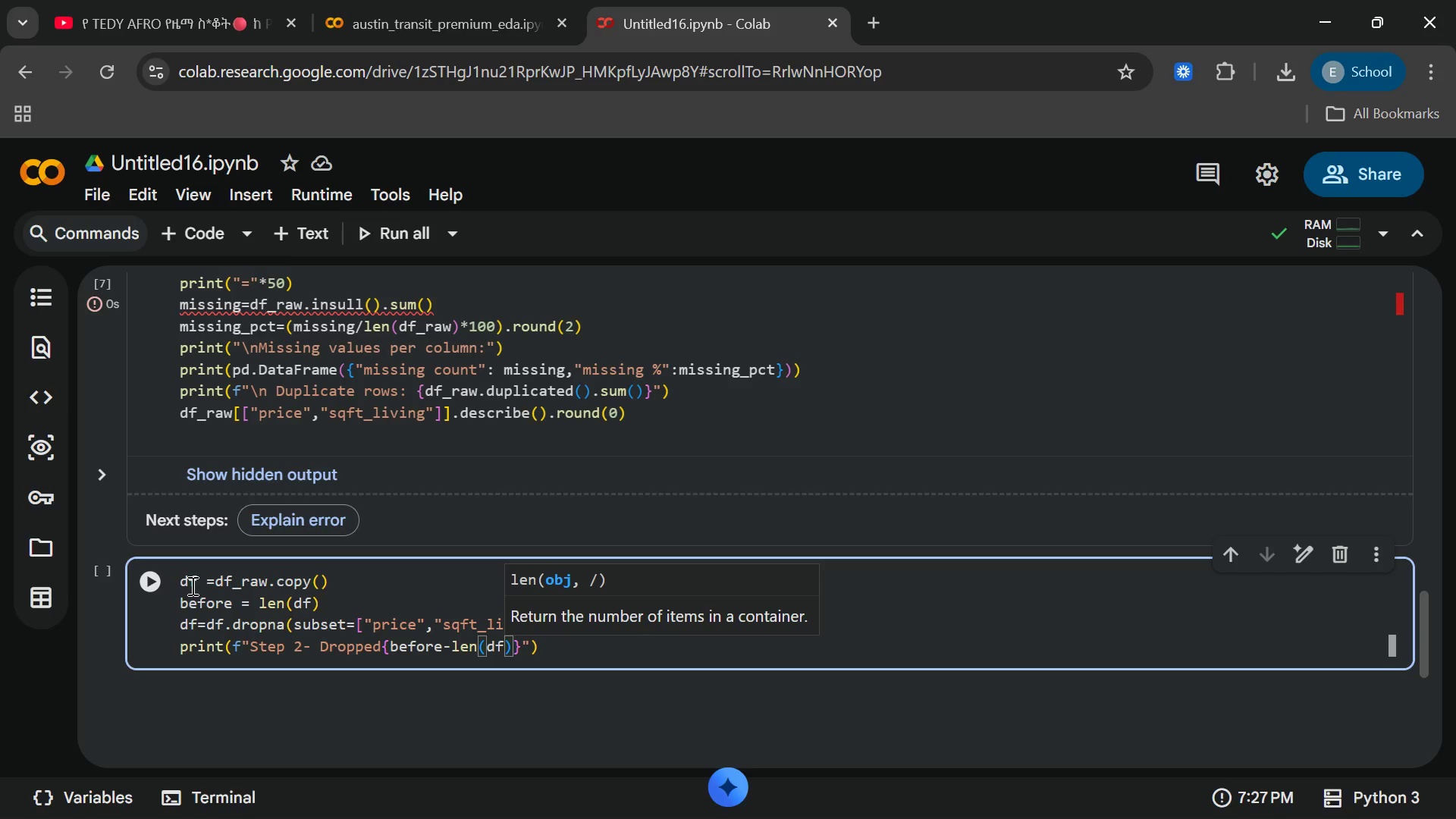 
key(ArrowUp)
 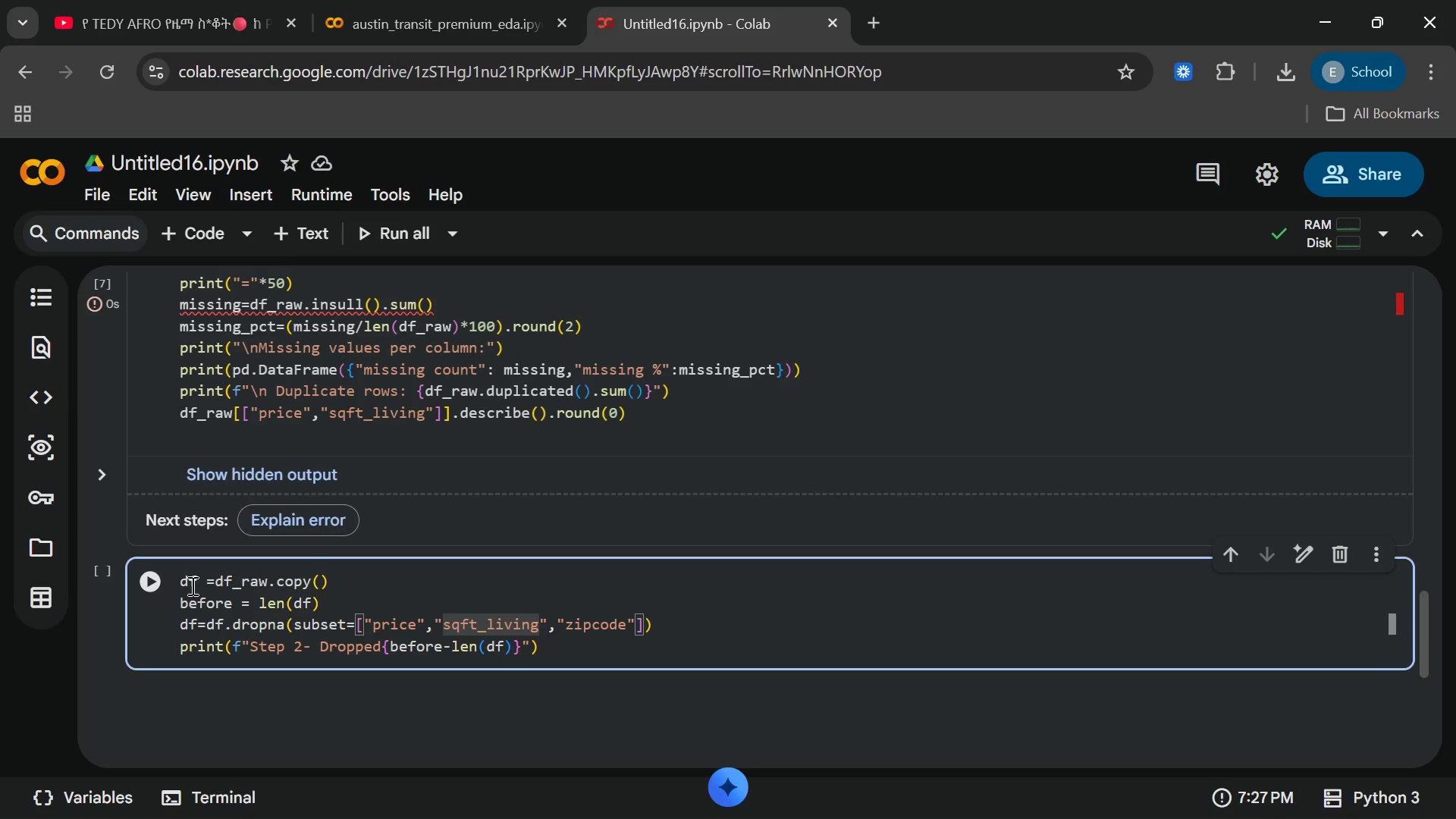 
key(ArrowDown)
 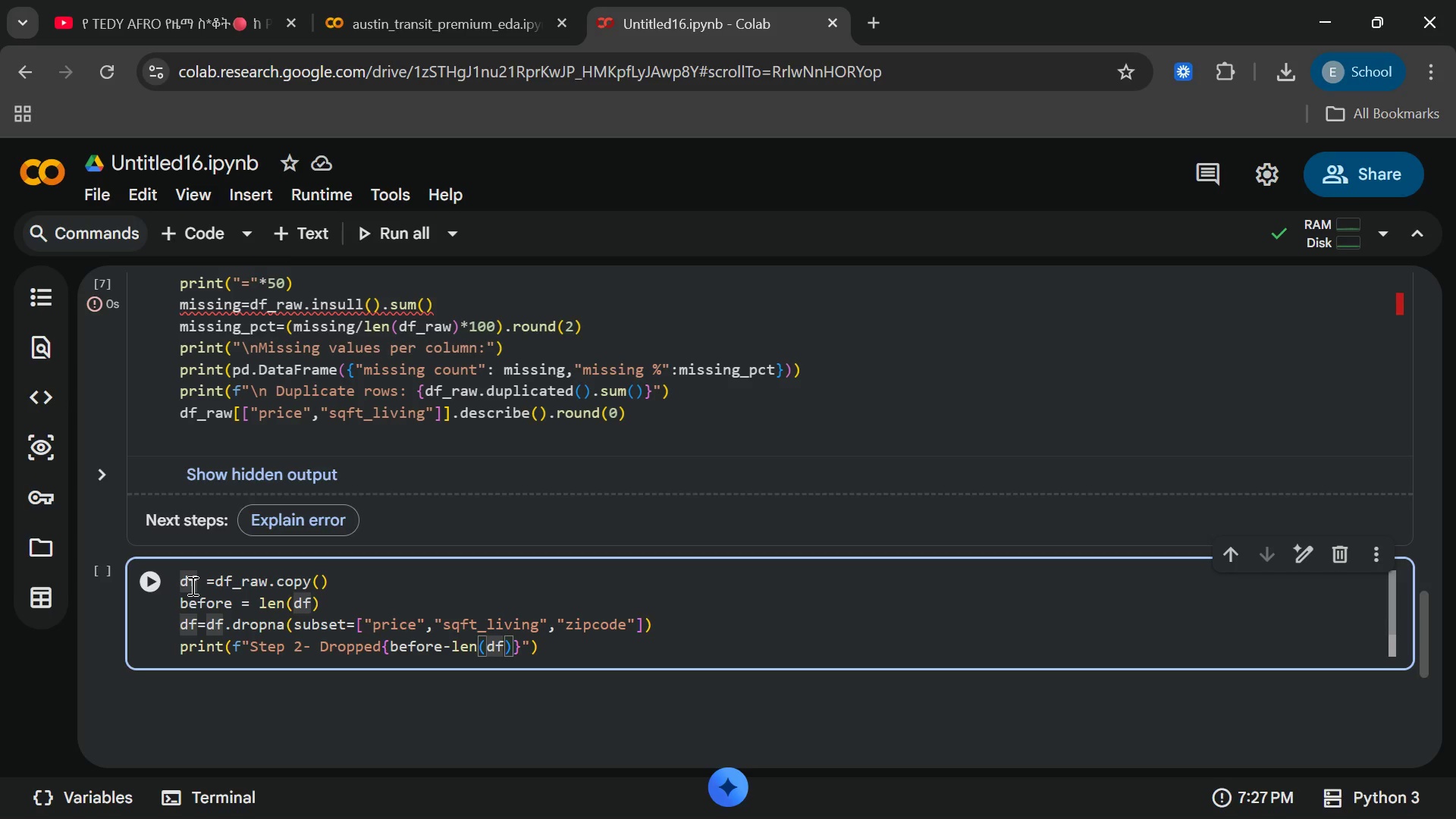 
key(ArrowRight)
 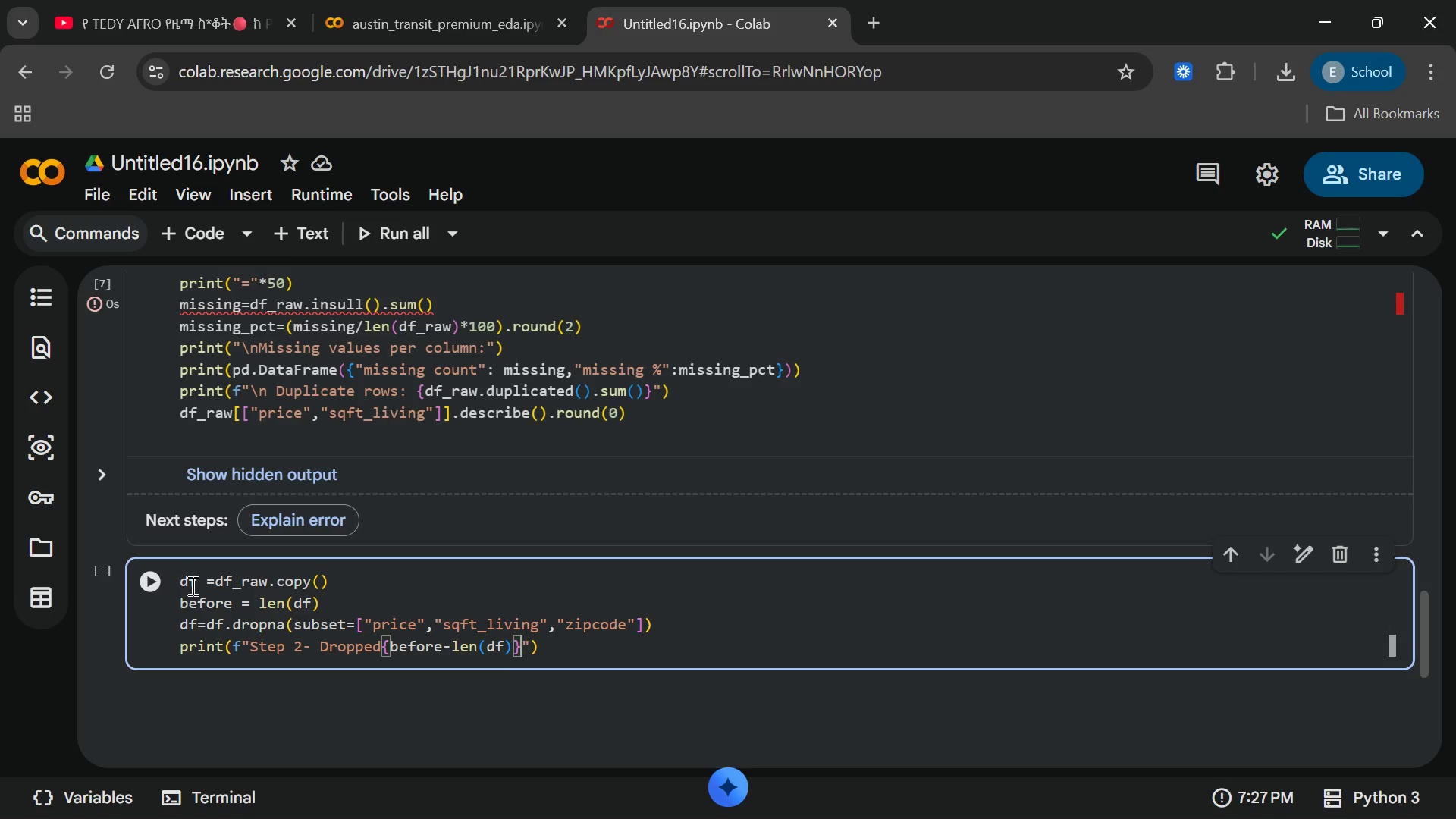 
key(ArrowRight)
 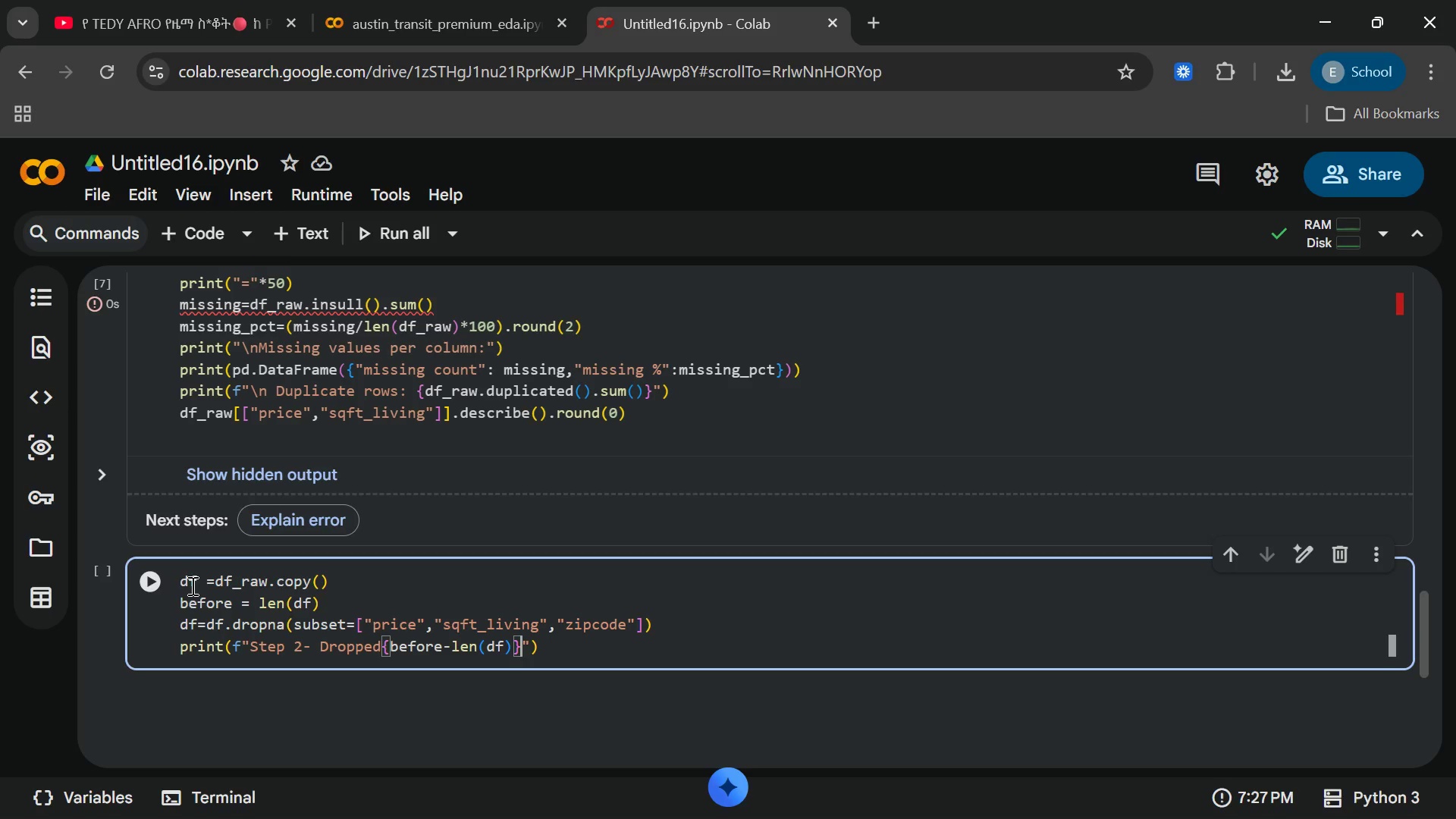 
type( rows)
 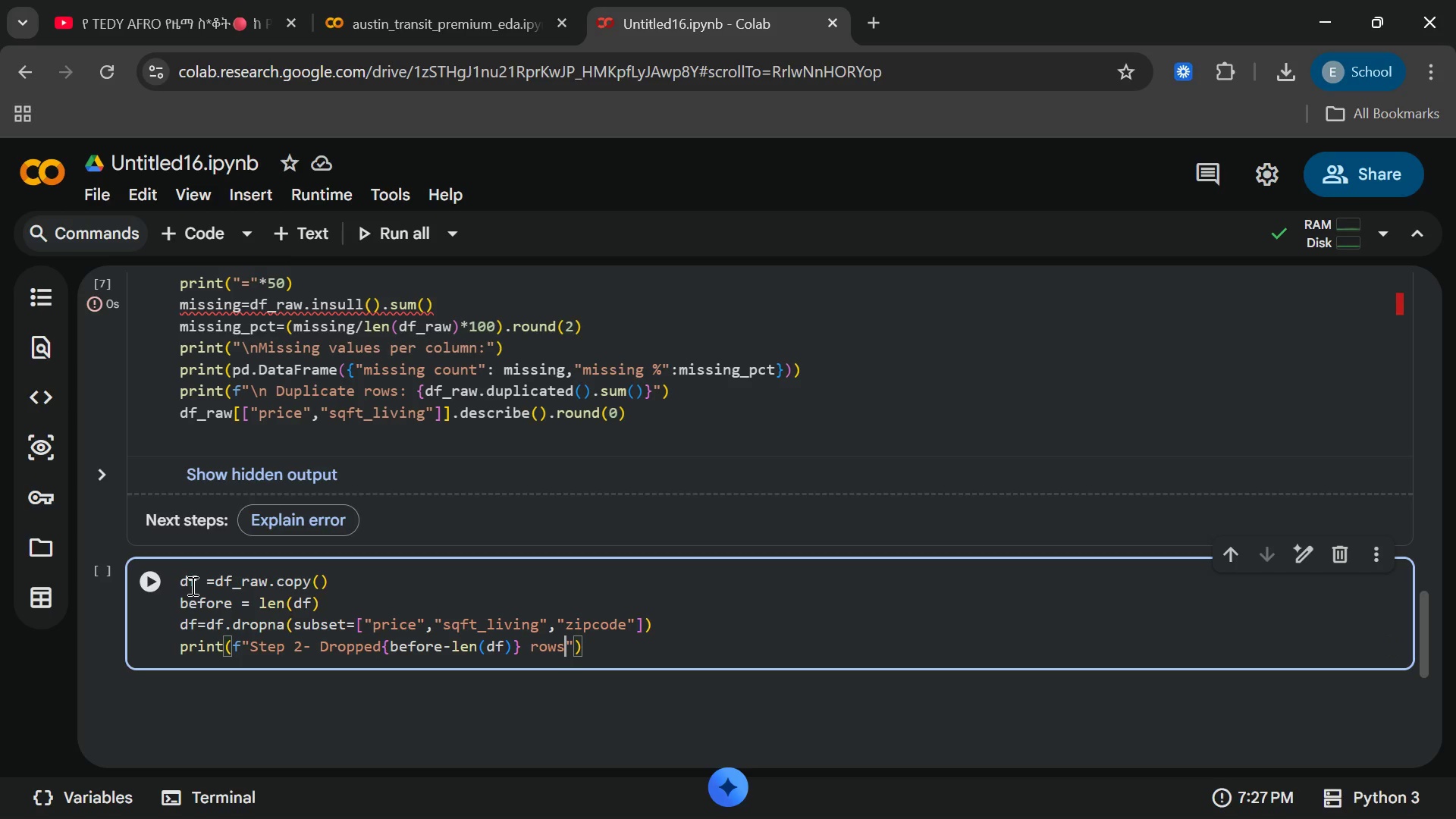 
type( with missing)
 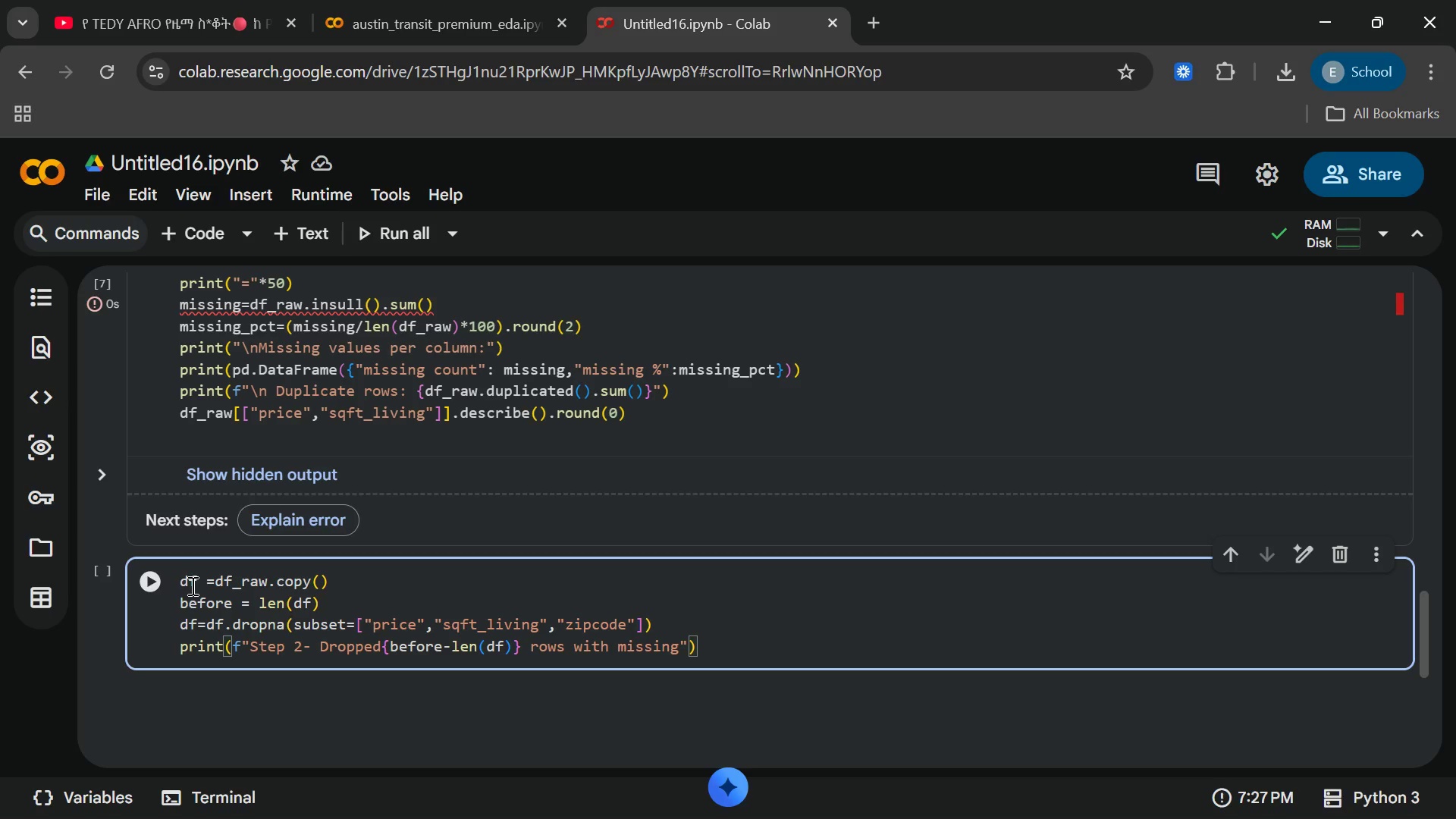 
type( cro)
key(Backspace)
type(itcal data)
 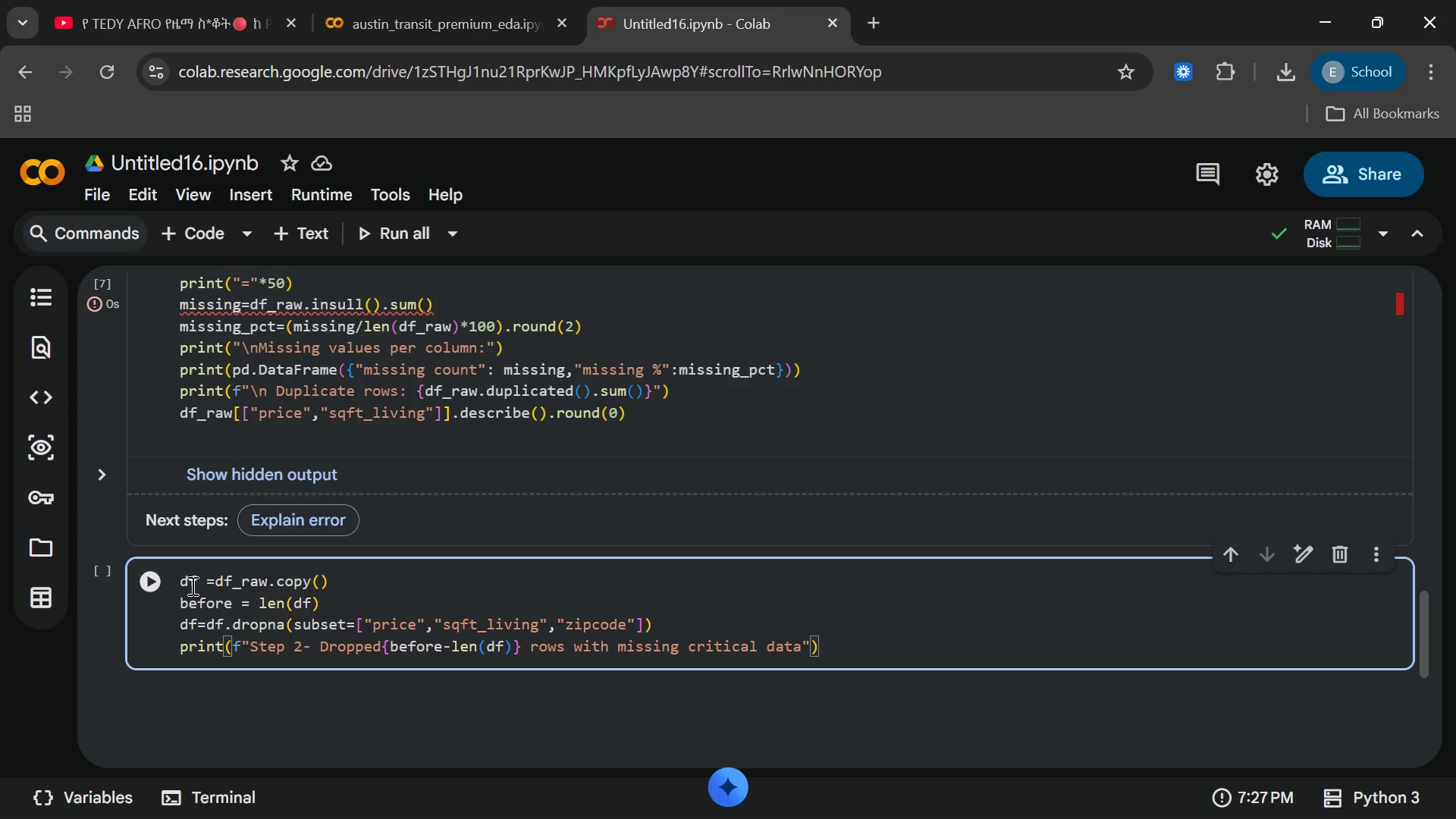 
key(ArrowRight)
 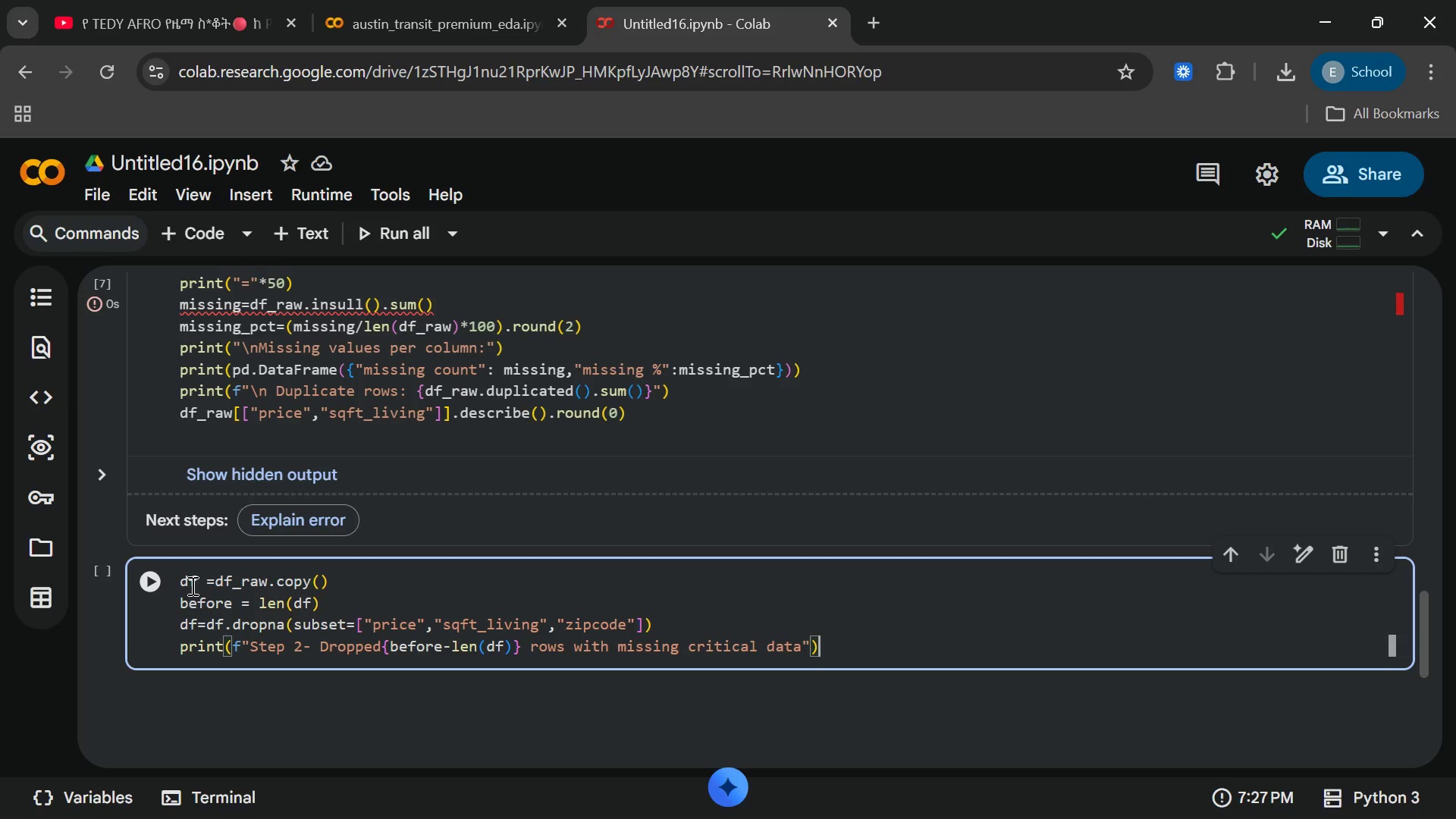 
key(ArrowRight)
 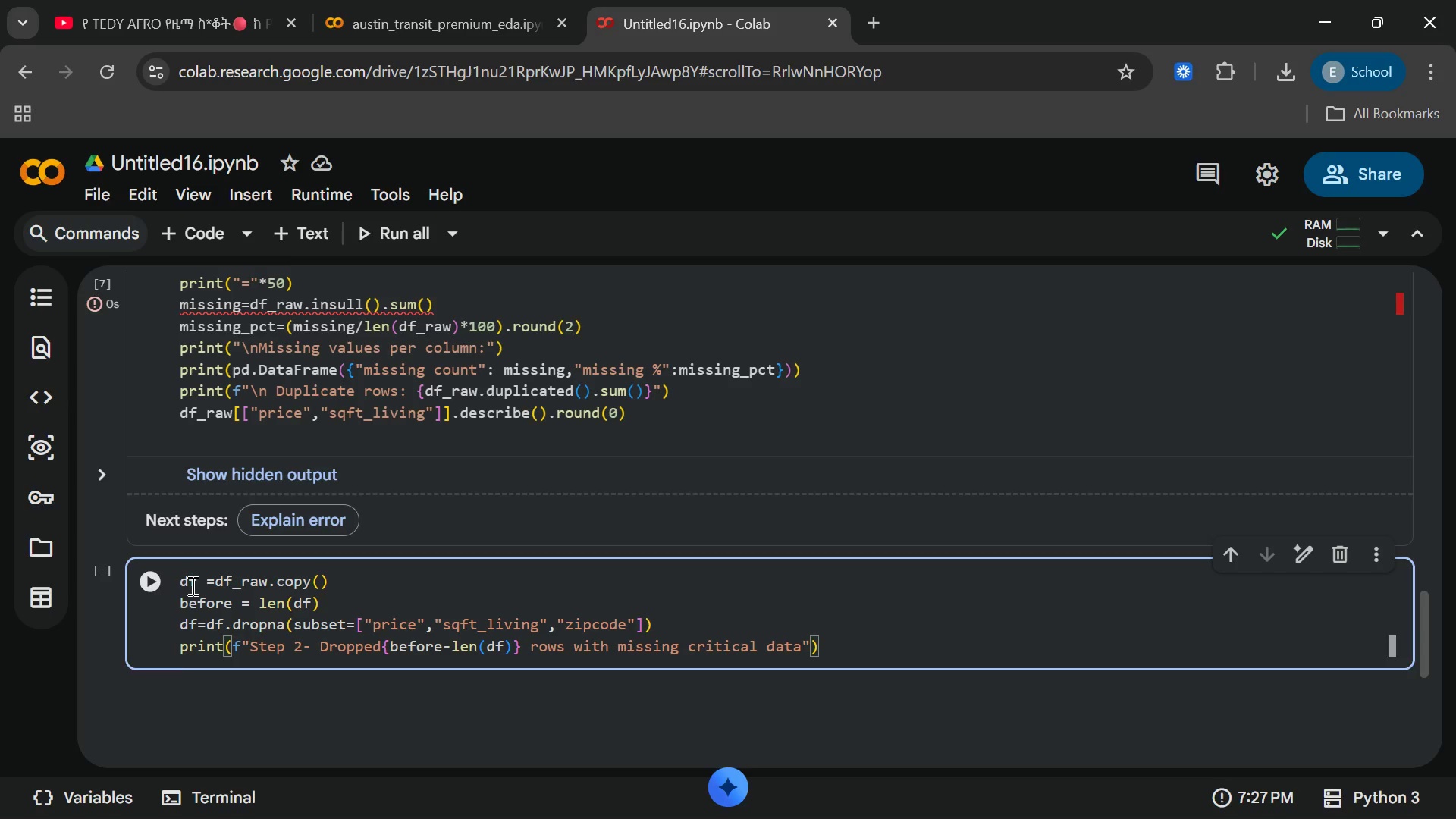 
key(Enter)
 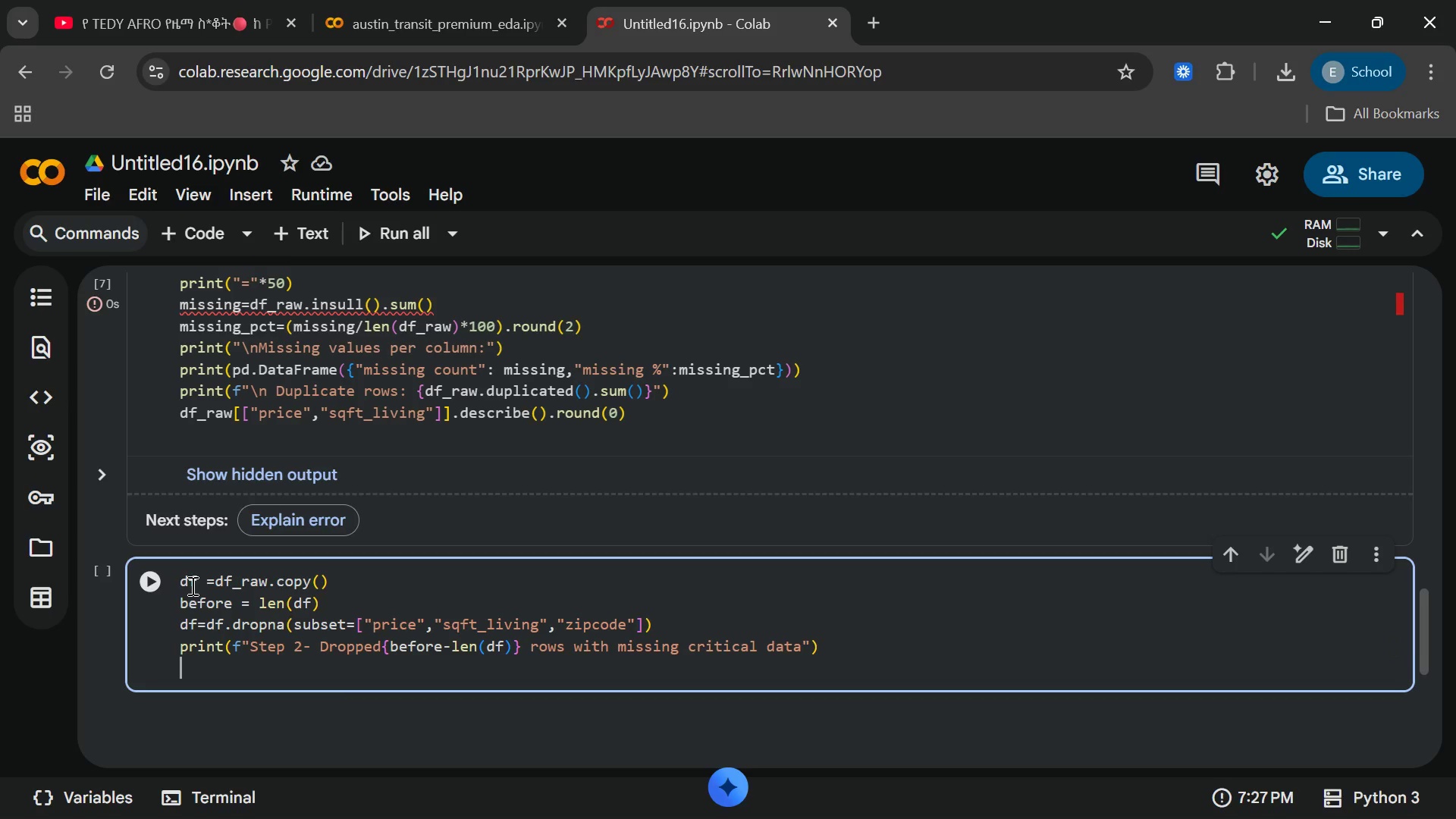 
key(Enter)
 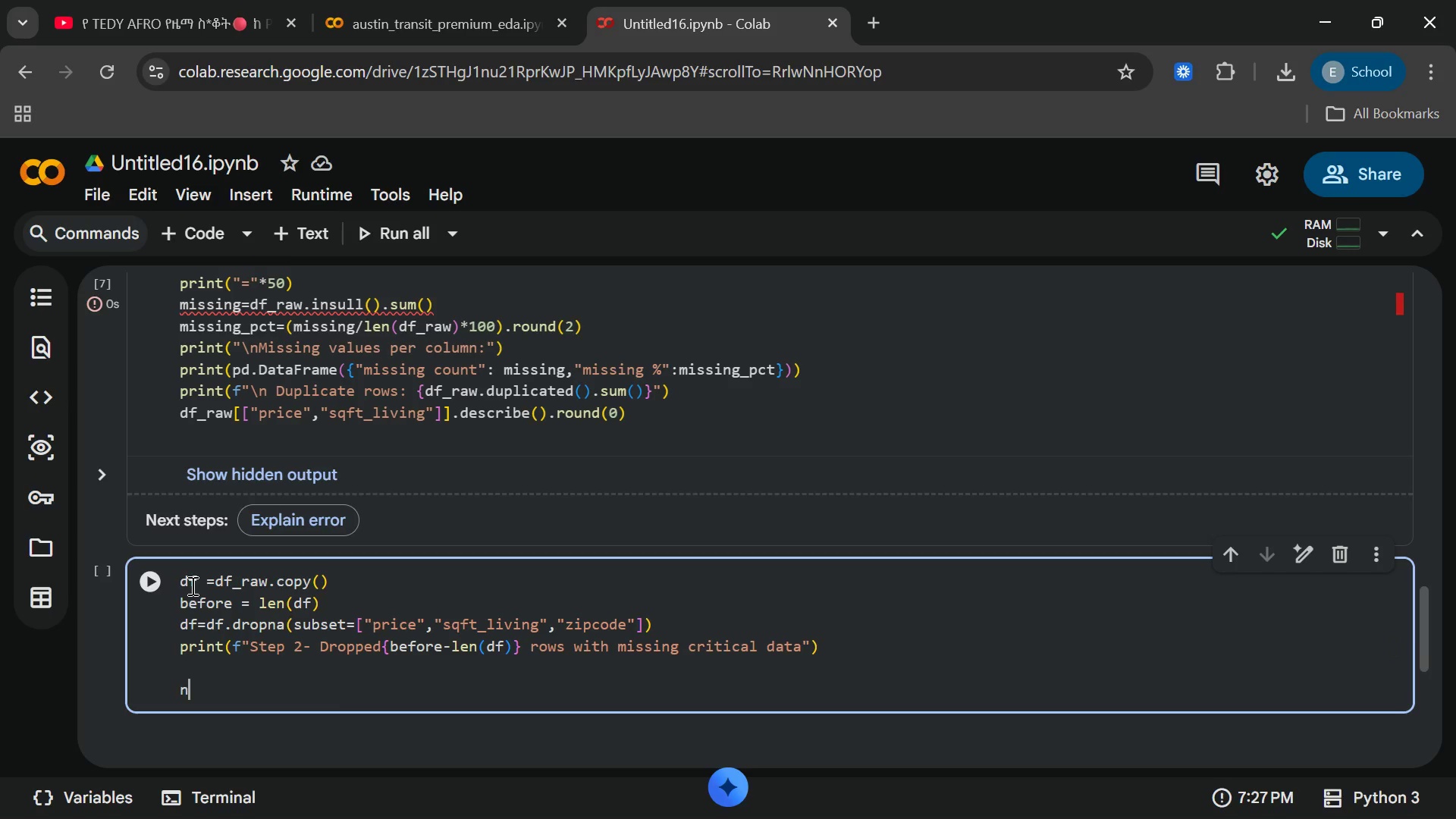 
type(nuk)
key(Backspace)
type(meric_cols = ["lat)
 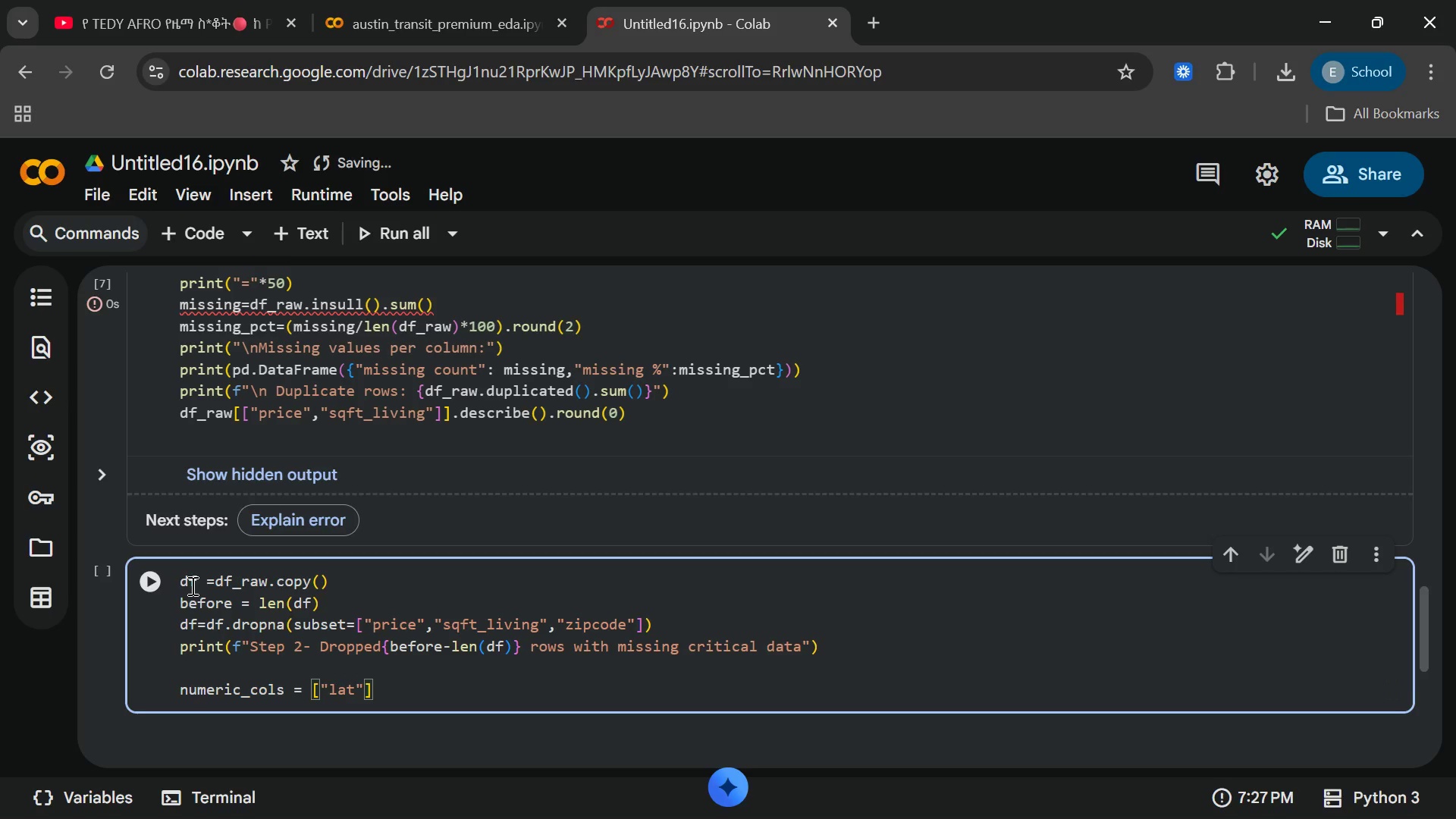 
key(ArrowRight)
 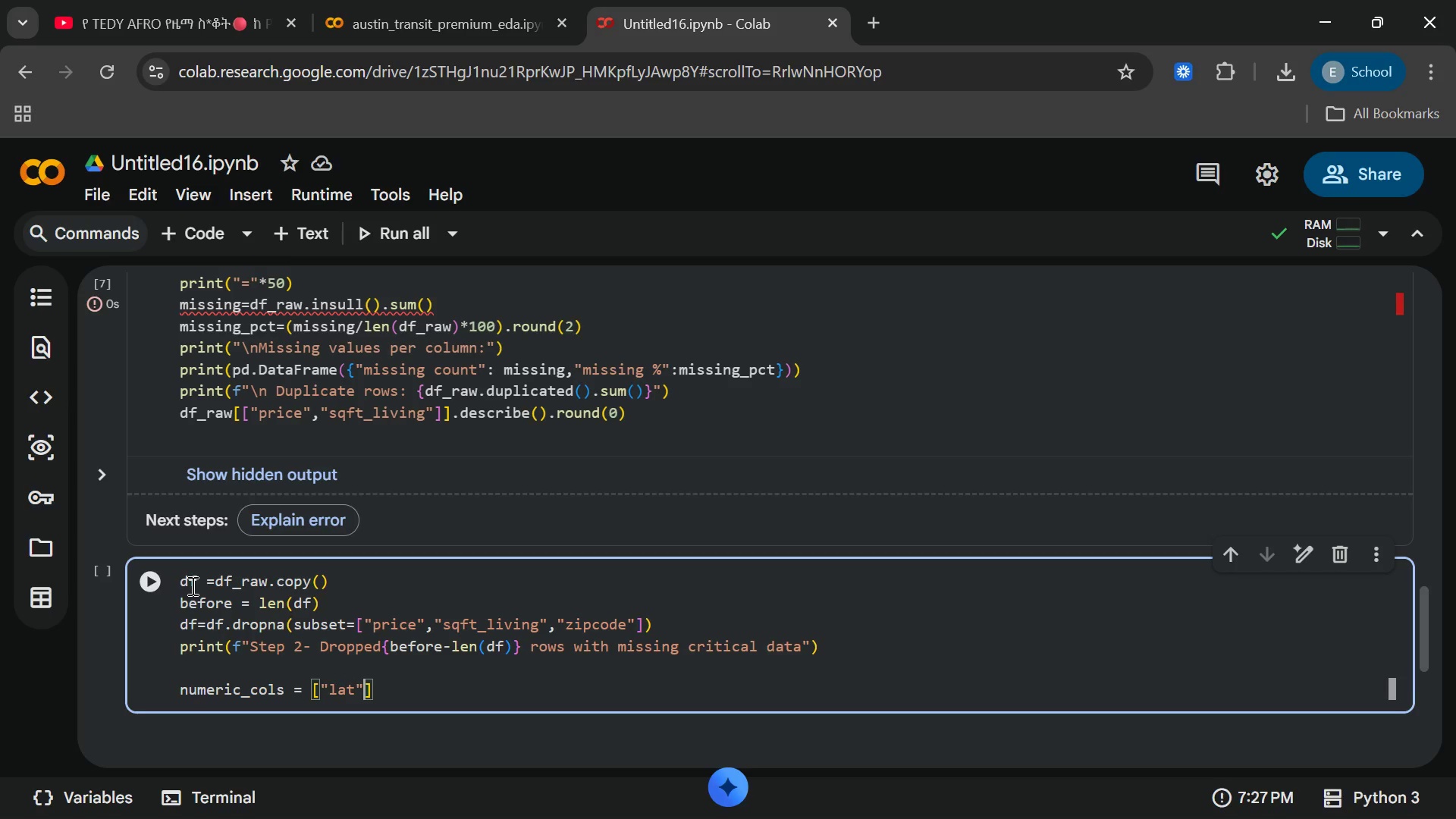 
type(,"lon)
 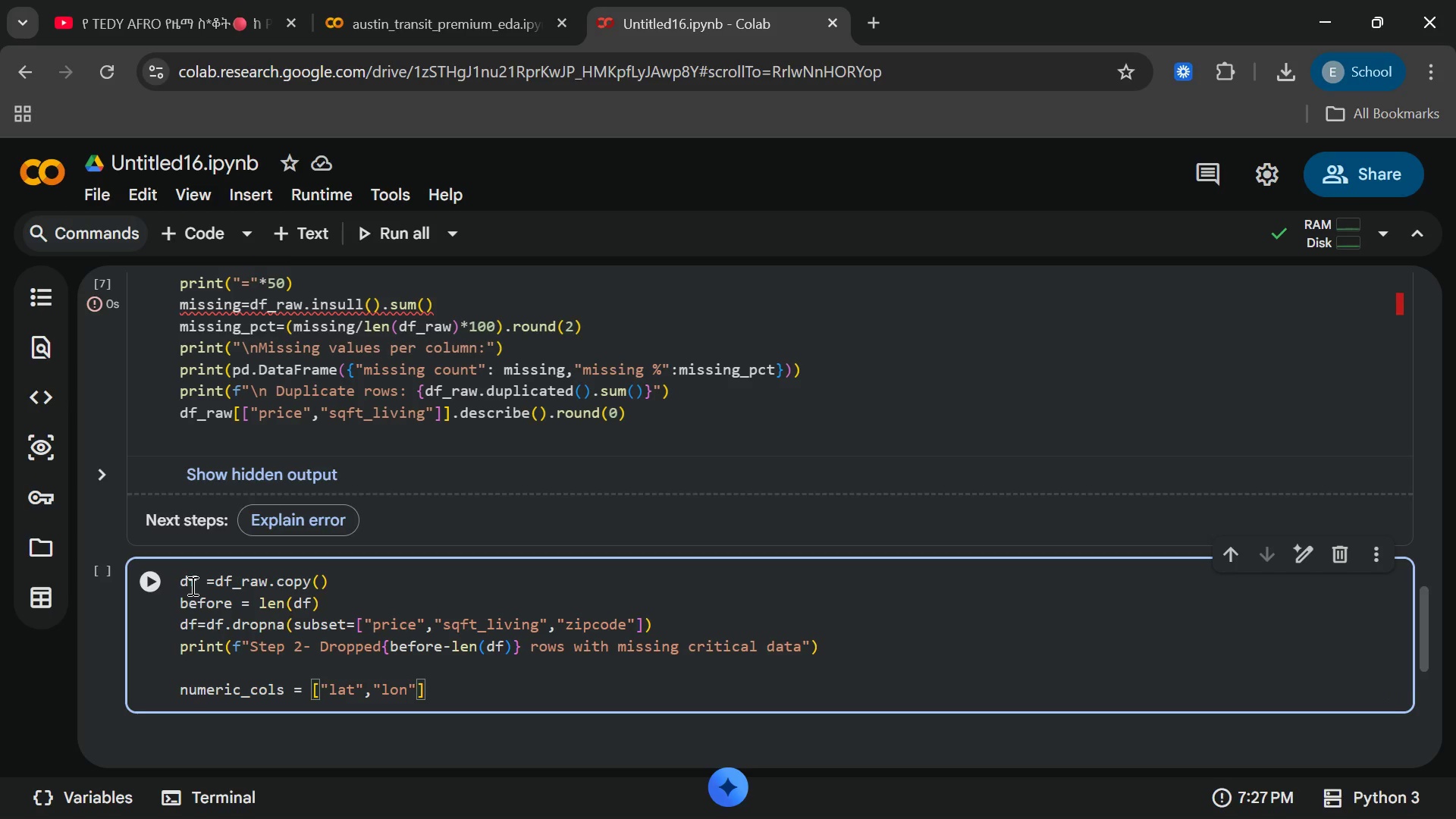 
wait(14.0)
 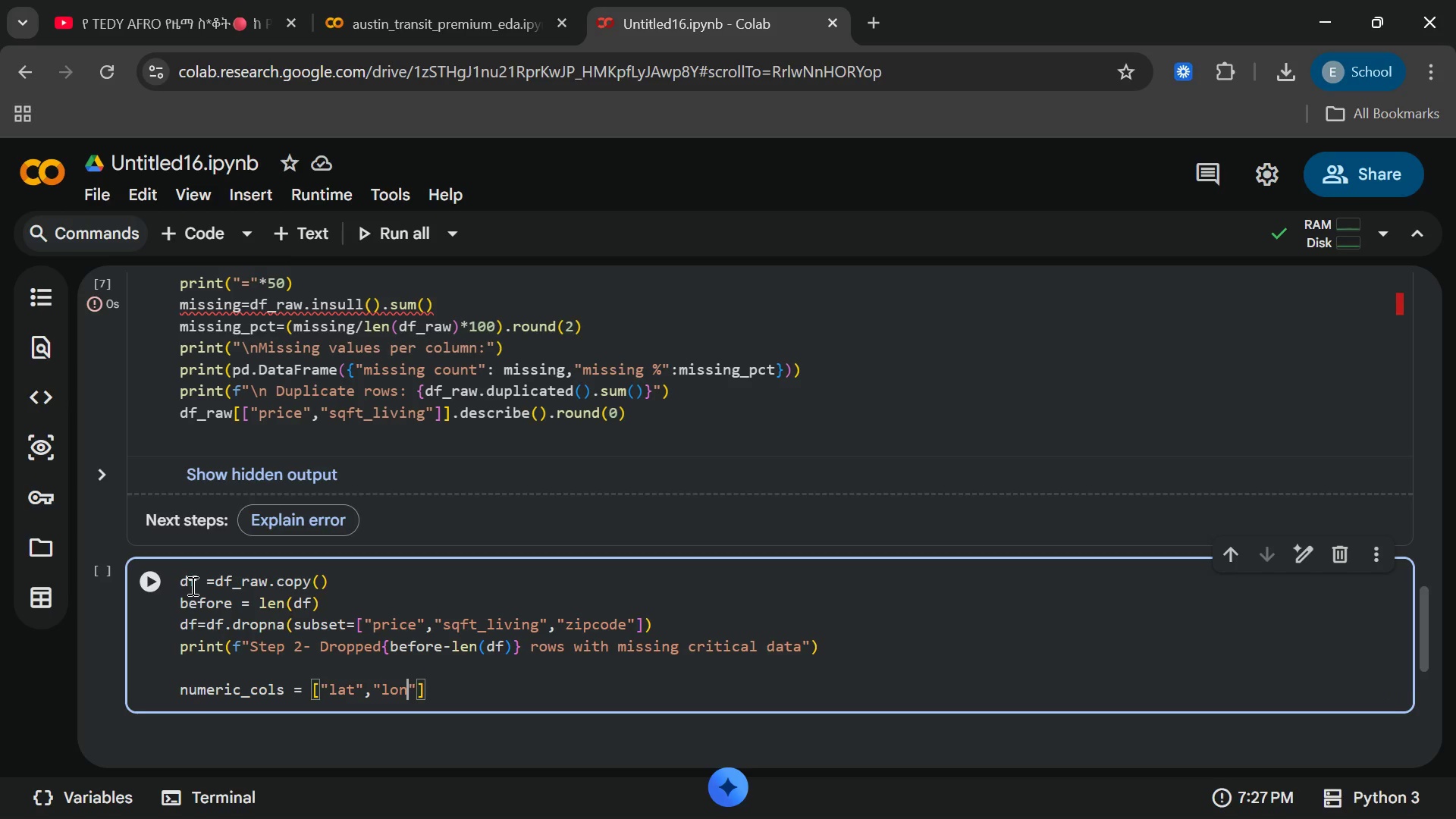 
key(ArrowDown)
 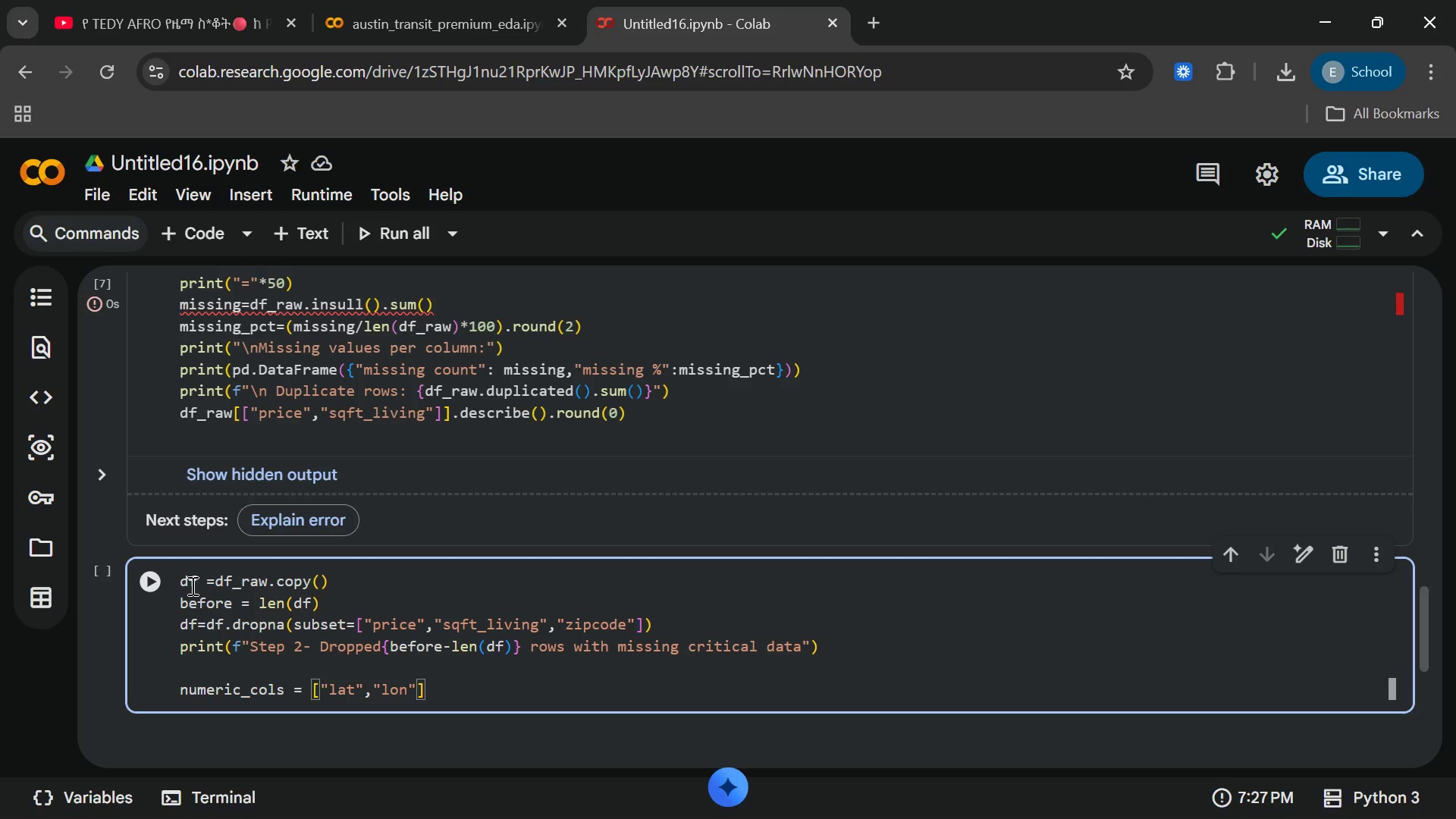 
key(ArrowLeft)
 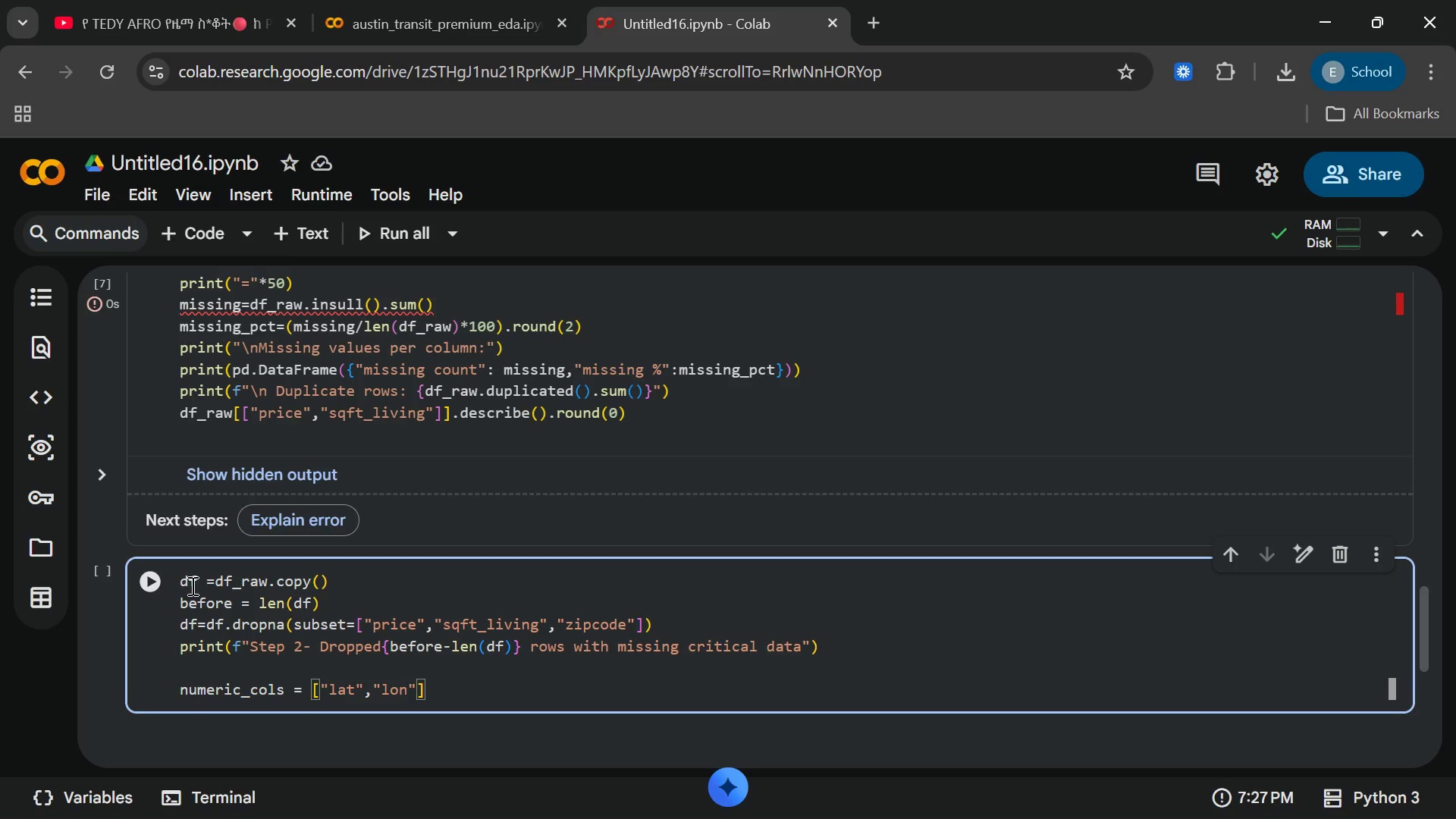 
key(Comma)
 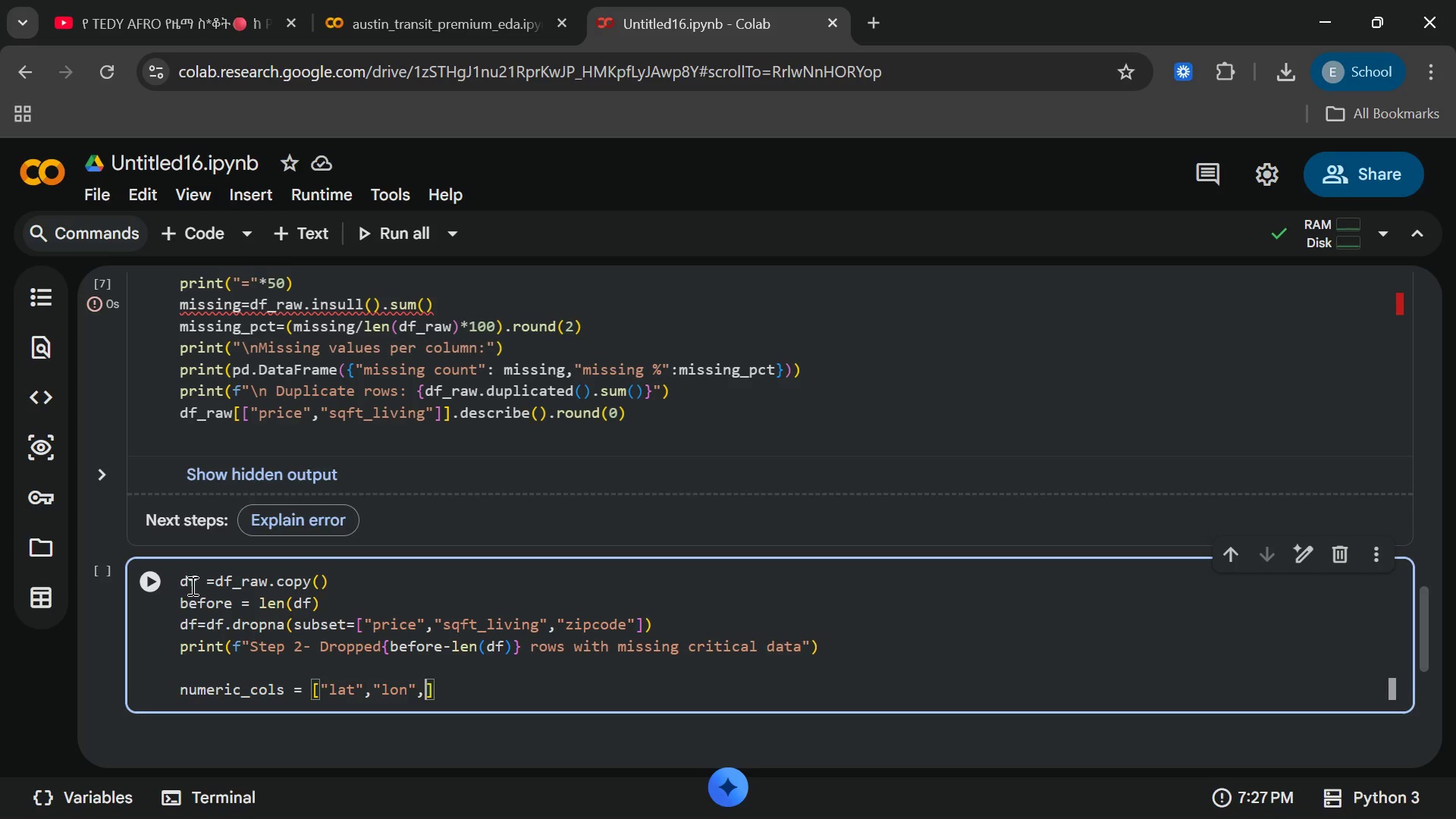 
key(Shift+Quote)
 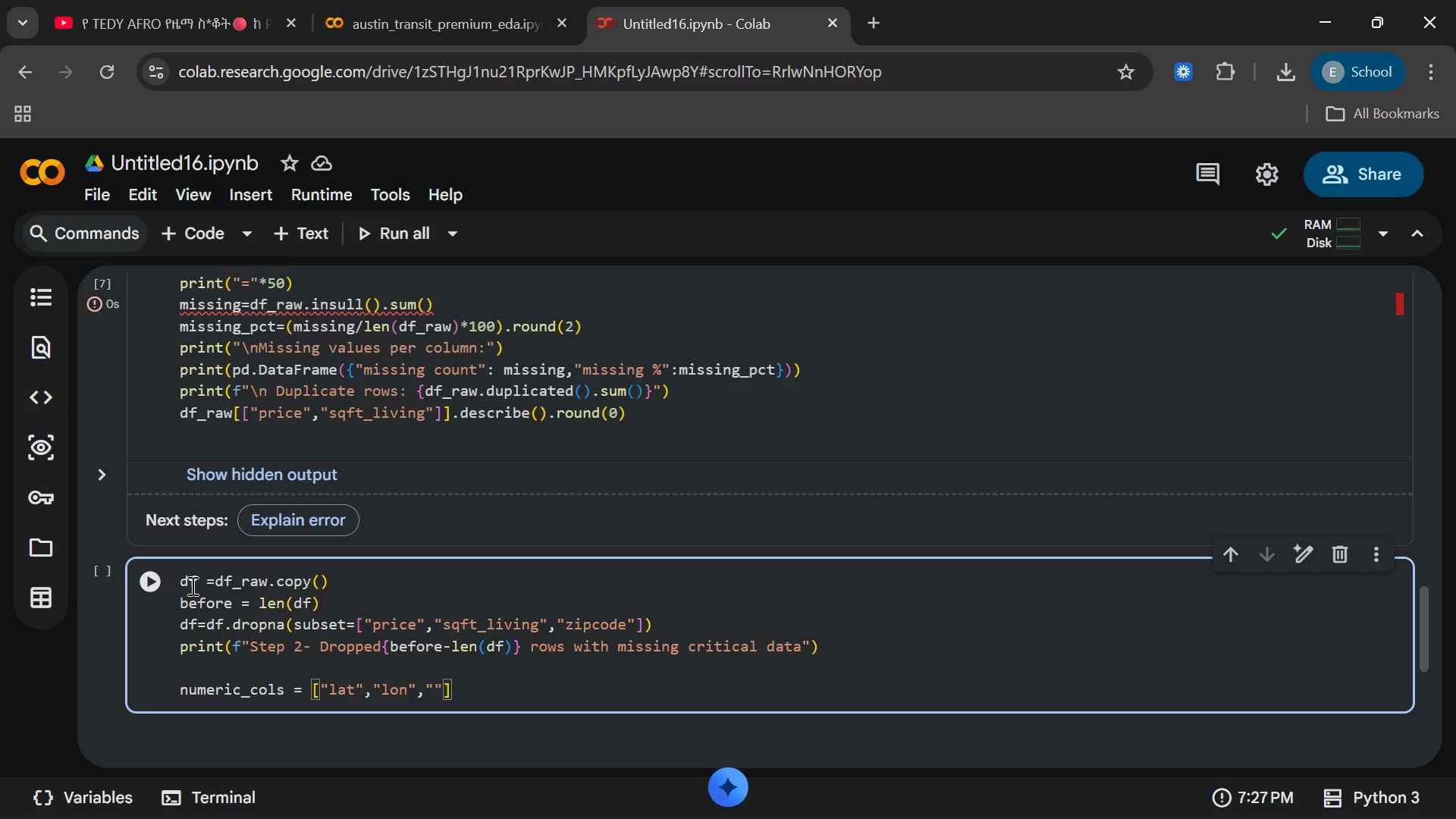 
type(price)
 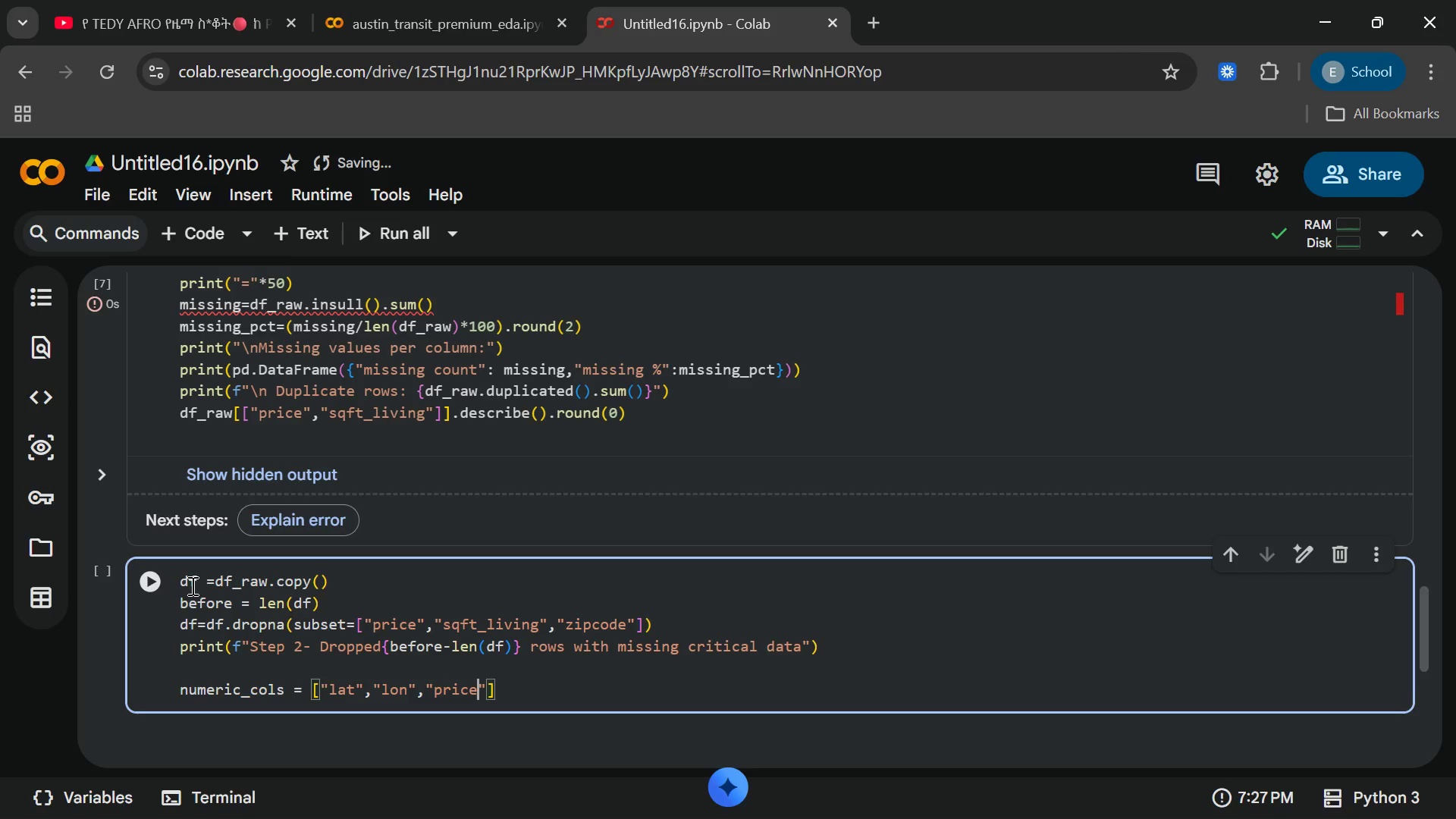 
key(ArrowRight)
 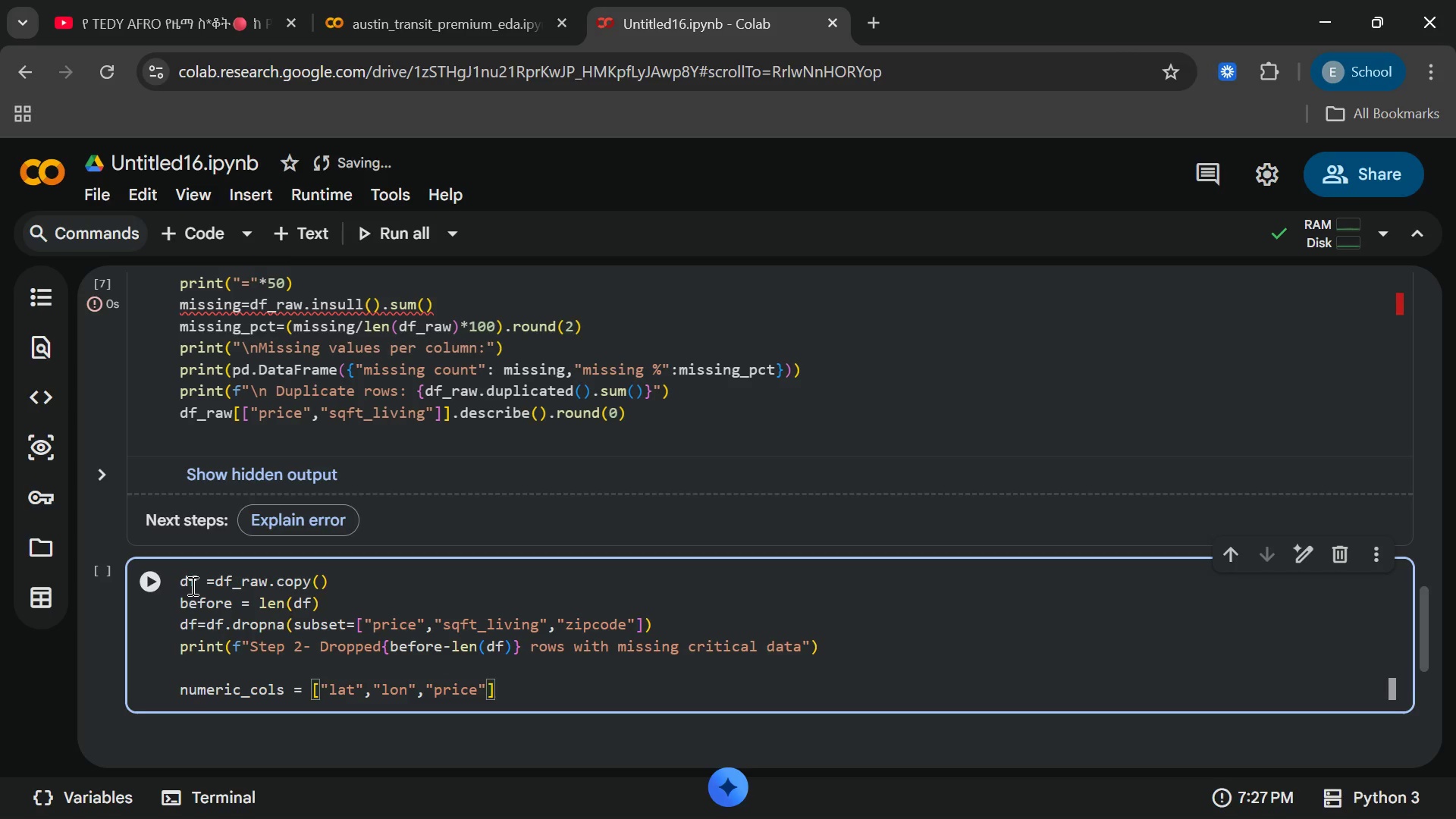 
type(,"sqft_livng)
key(Backspace)
key(Backspace)
type(ing)
 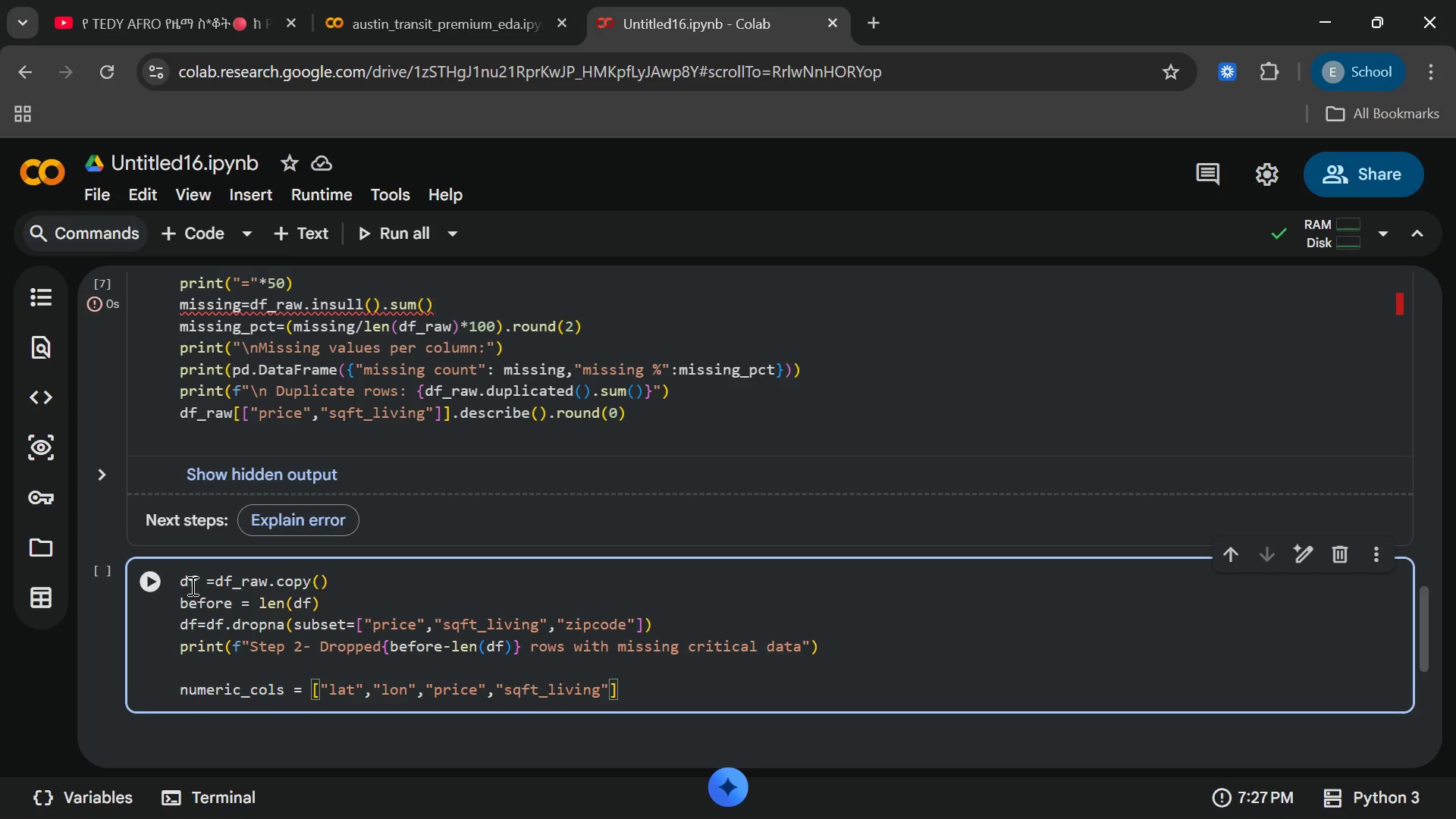 
key(ArrowRight)
 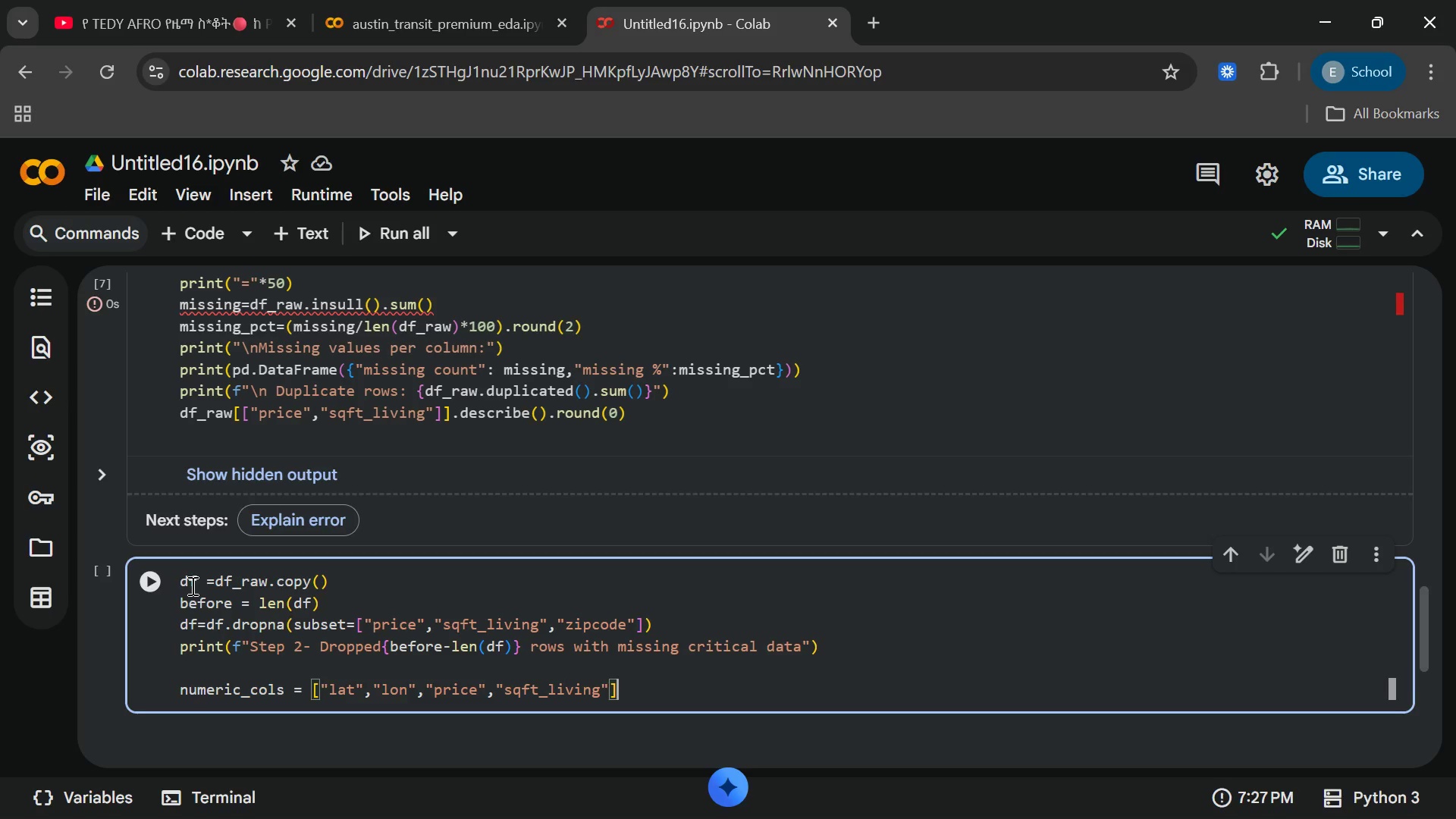 
key(ArrowRight)
 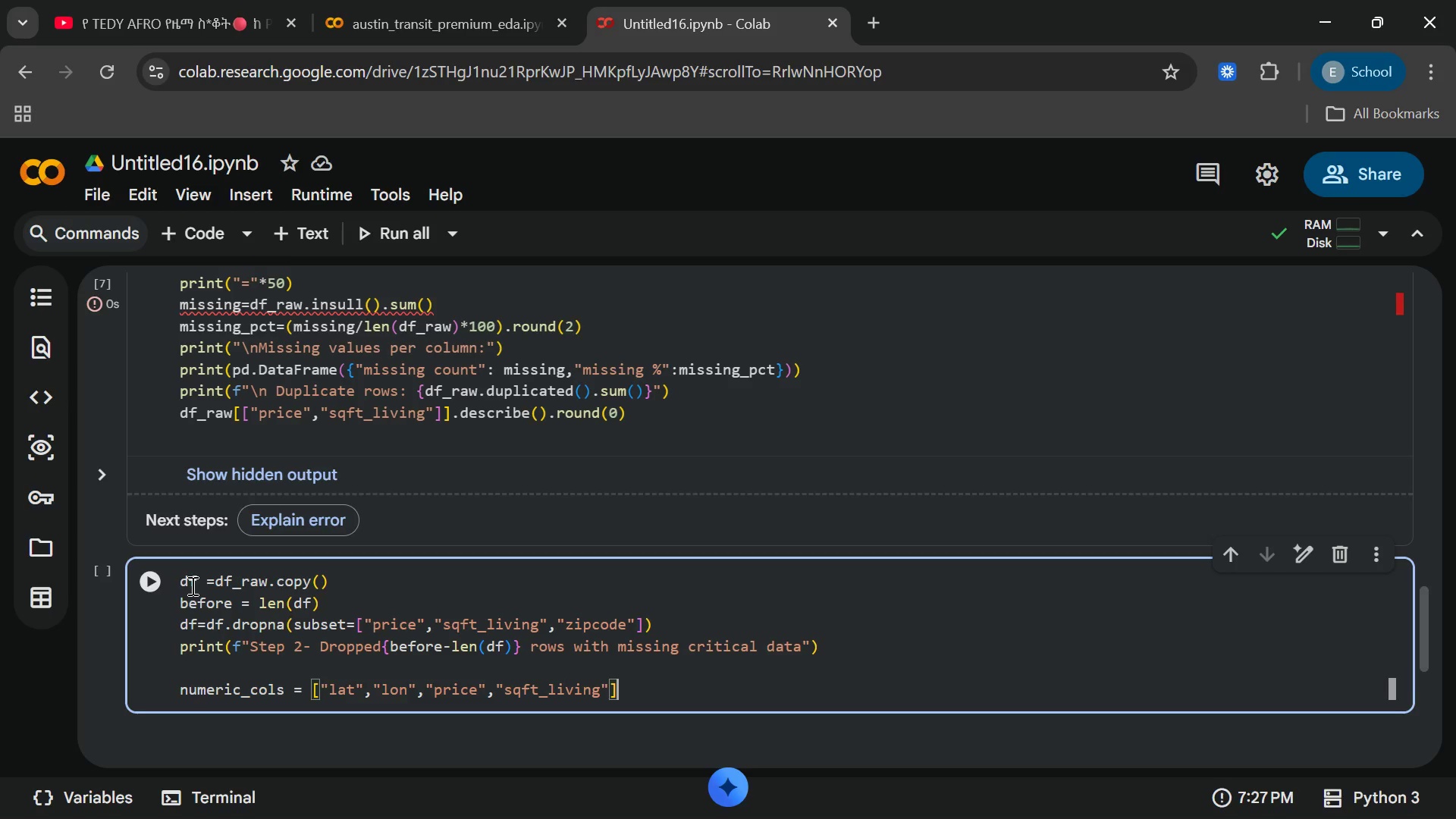 
key(Enter)
 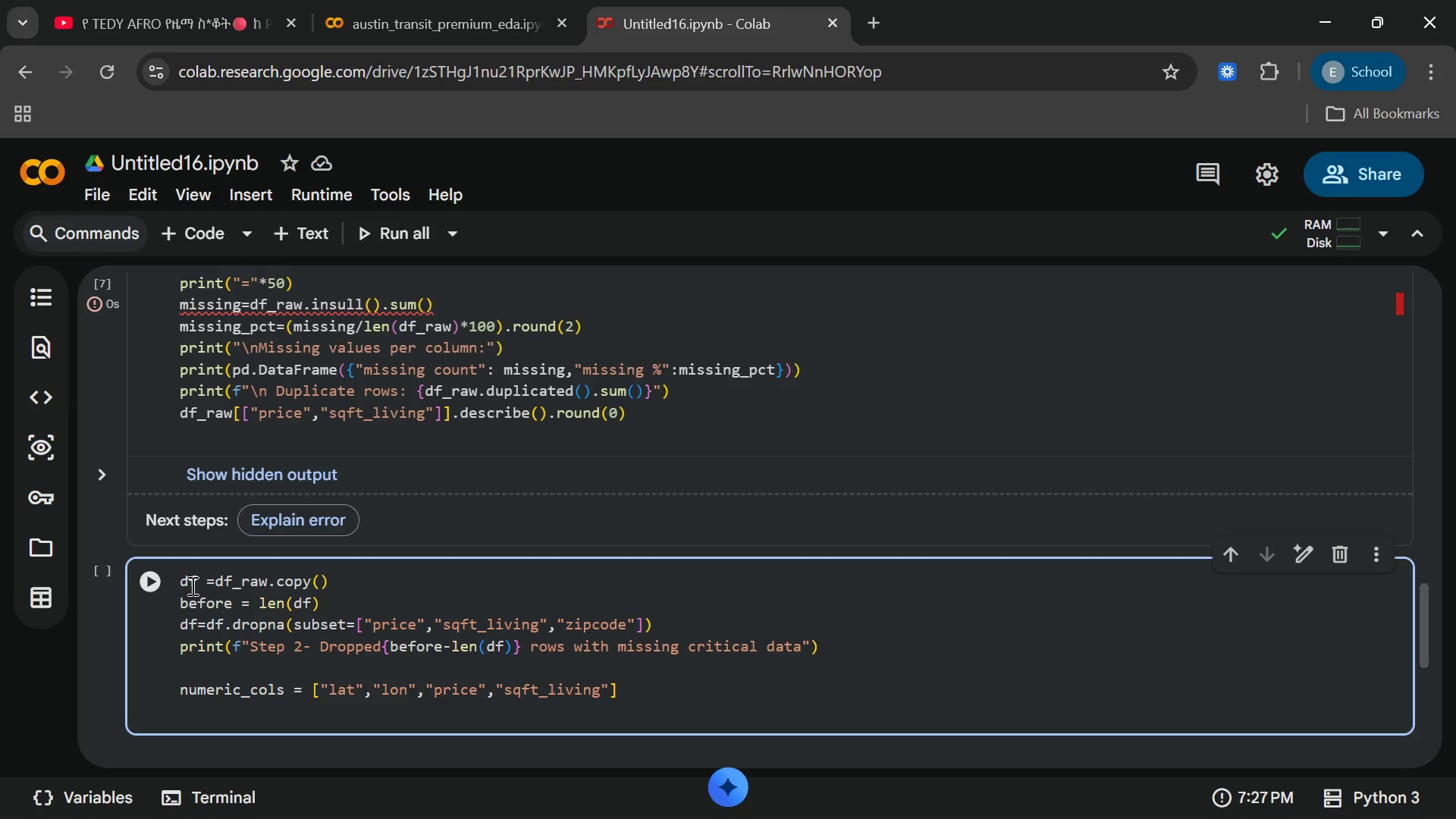 
type(for col in numeric)
 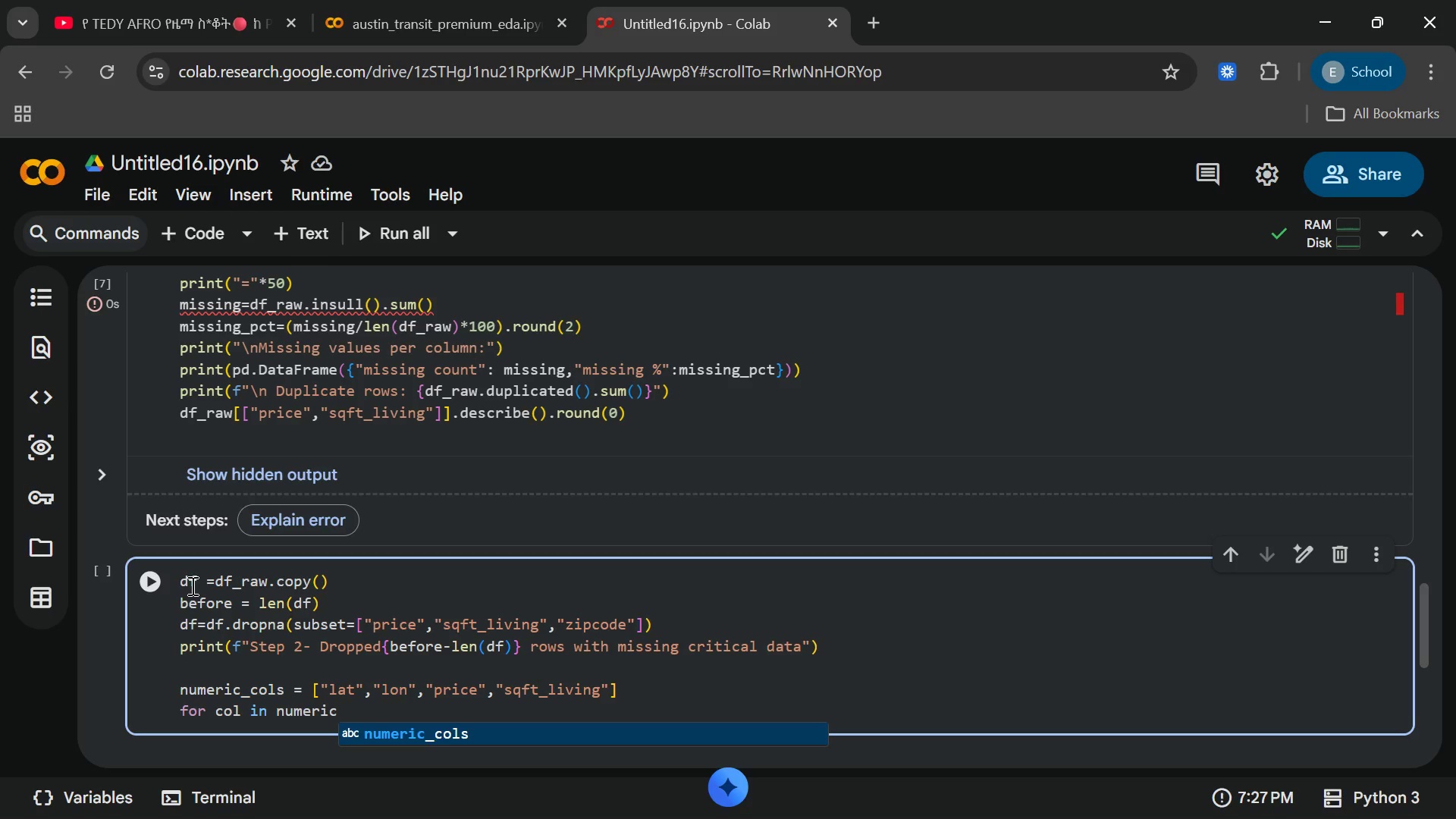 
key(Enter)
 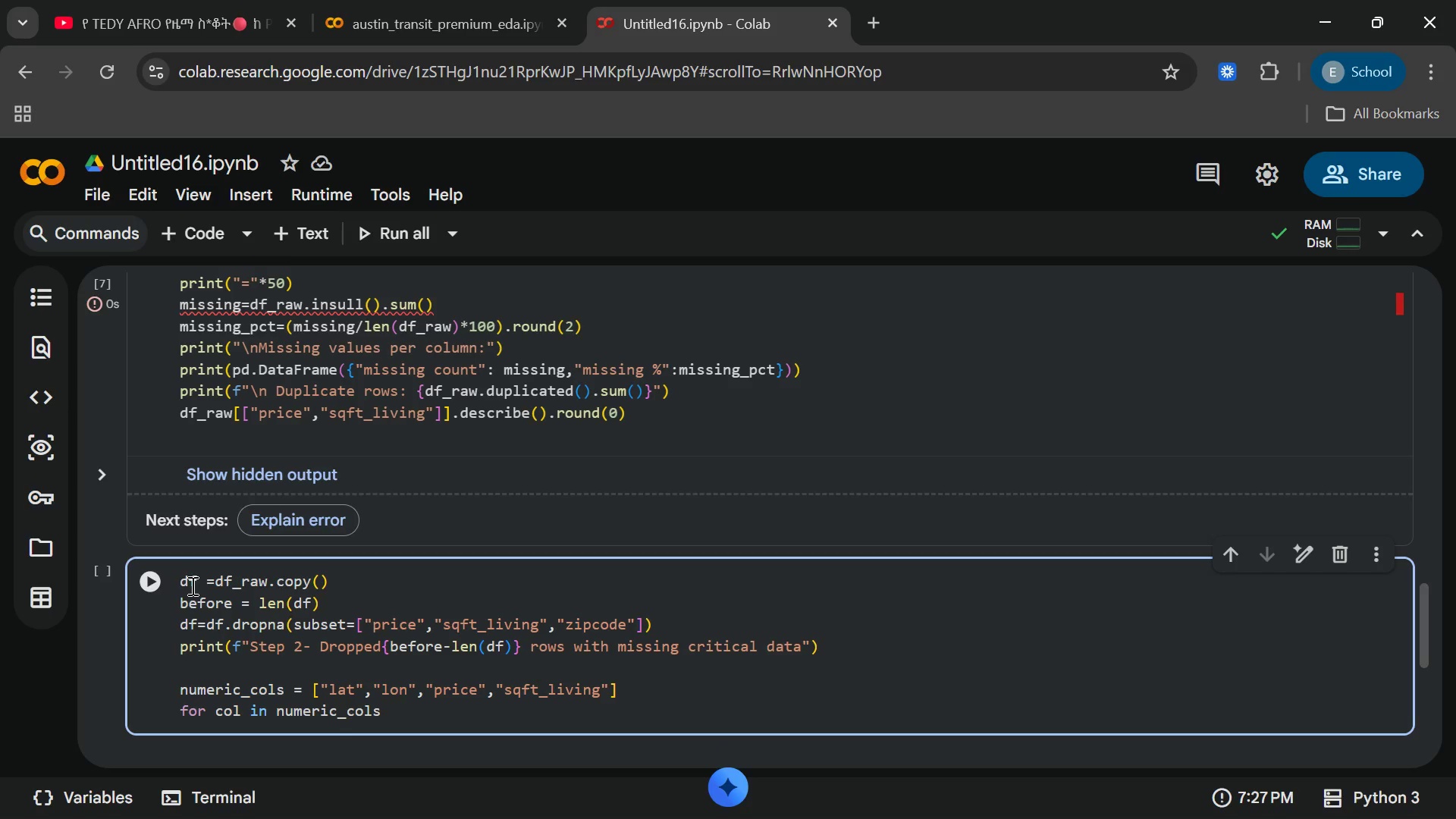 
wait(7.14)
 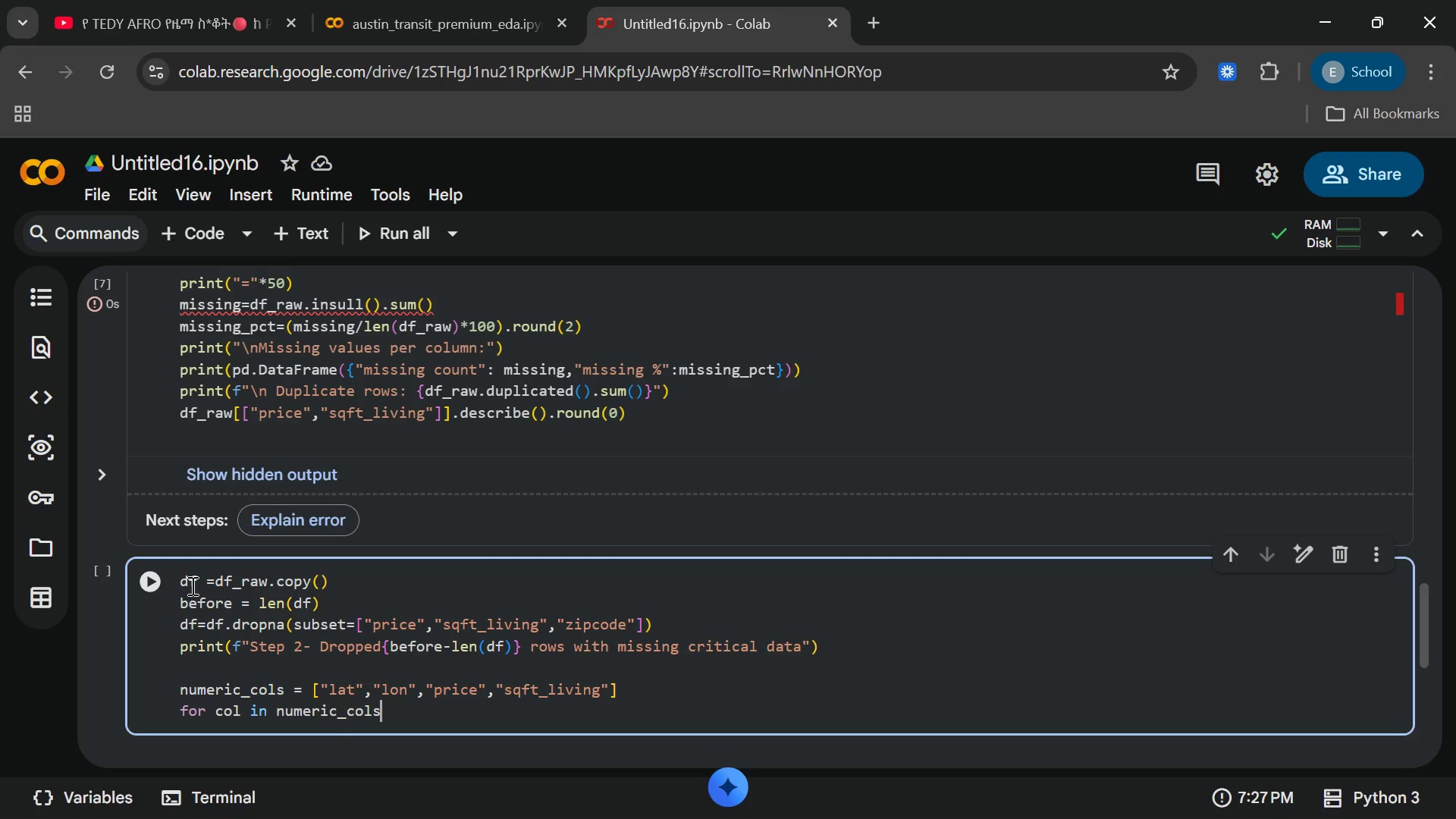 
key(Shift+ShiftRight)
 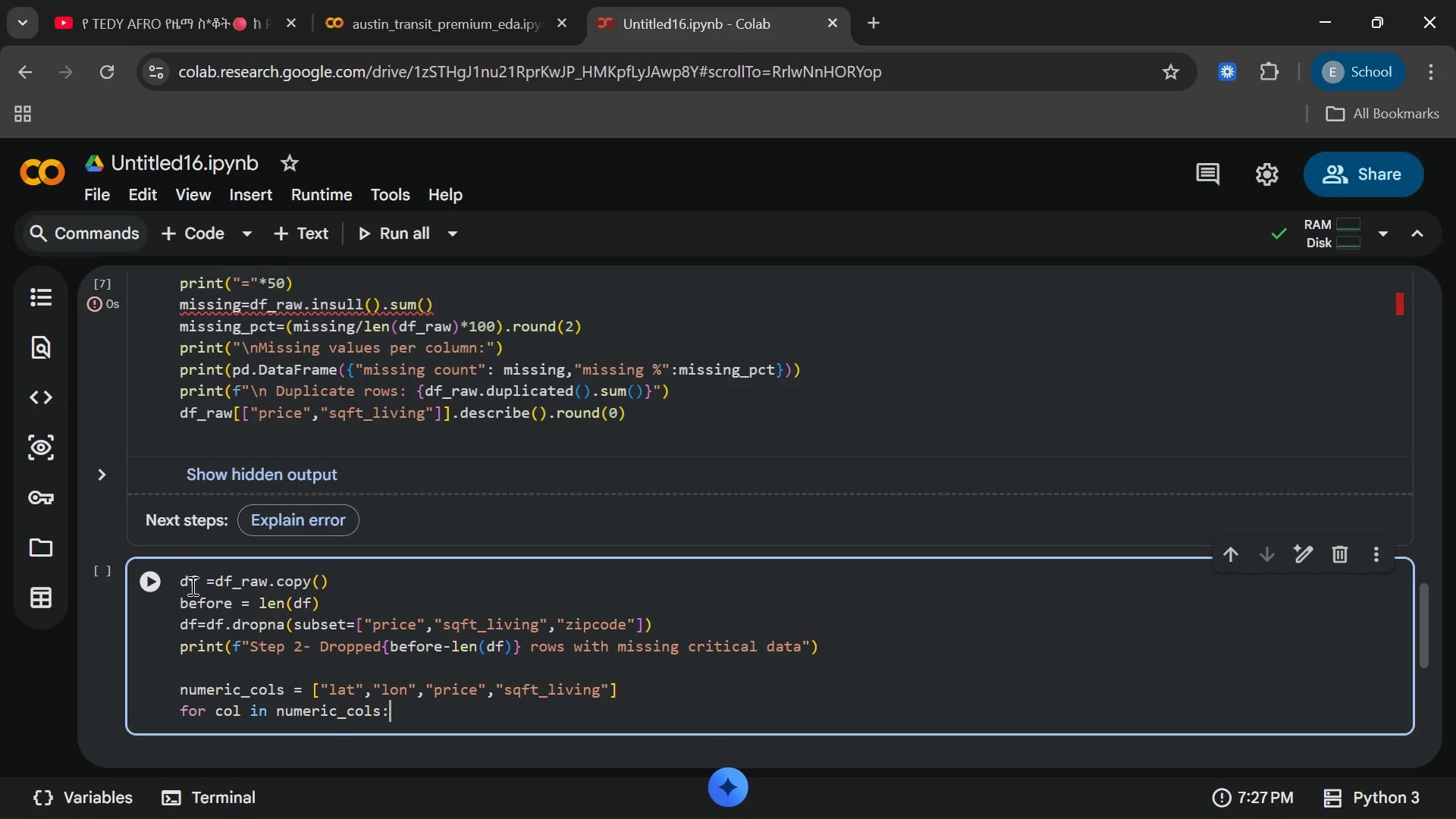 
key(Shift+Semicolon)
 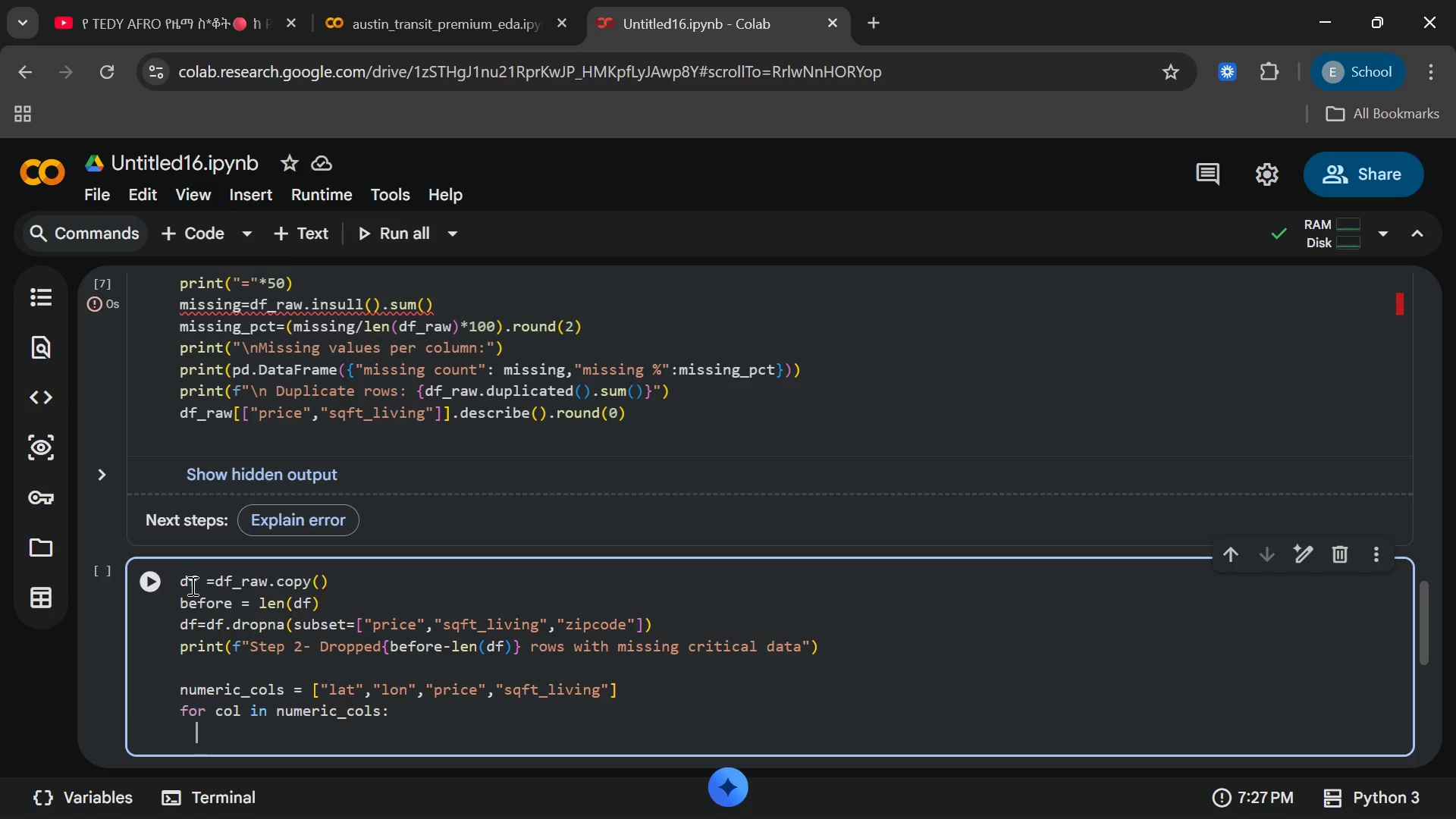 
key(Enter)
 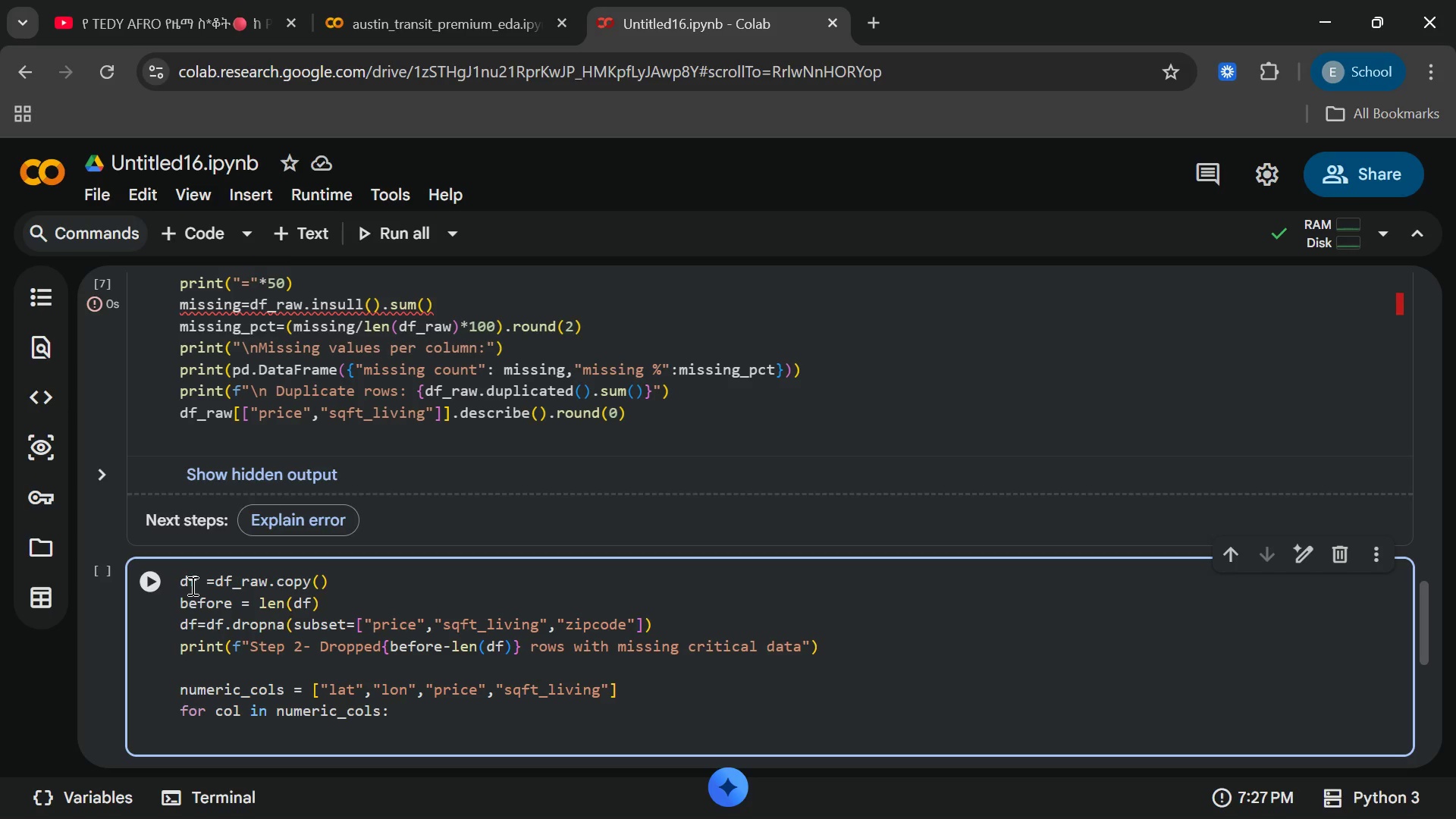 
type(if col)
 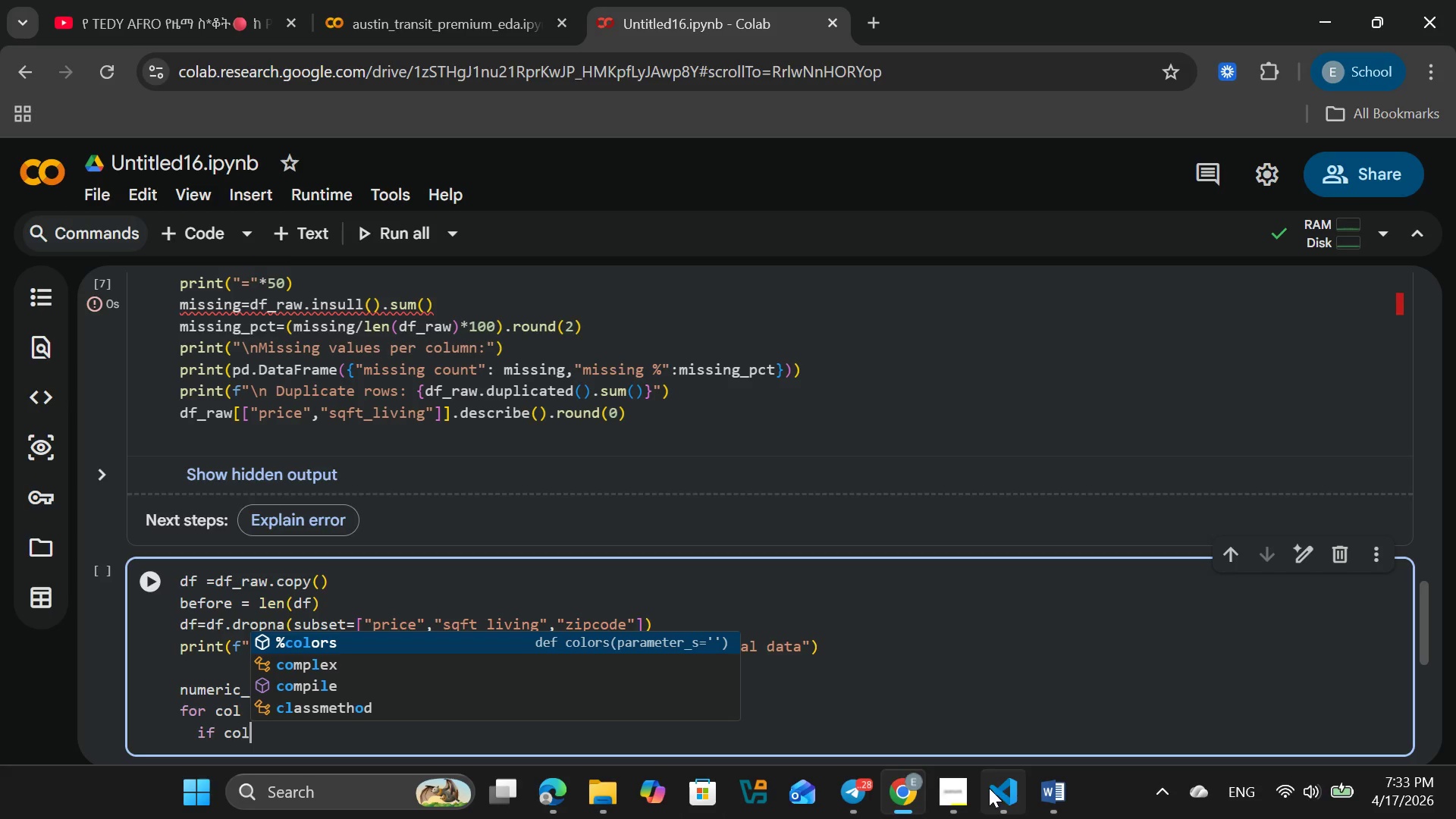 
left_click([958, 782])